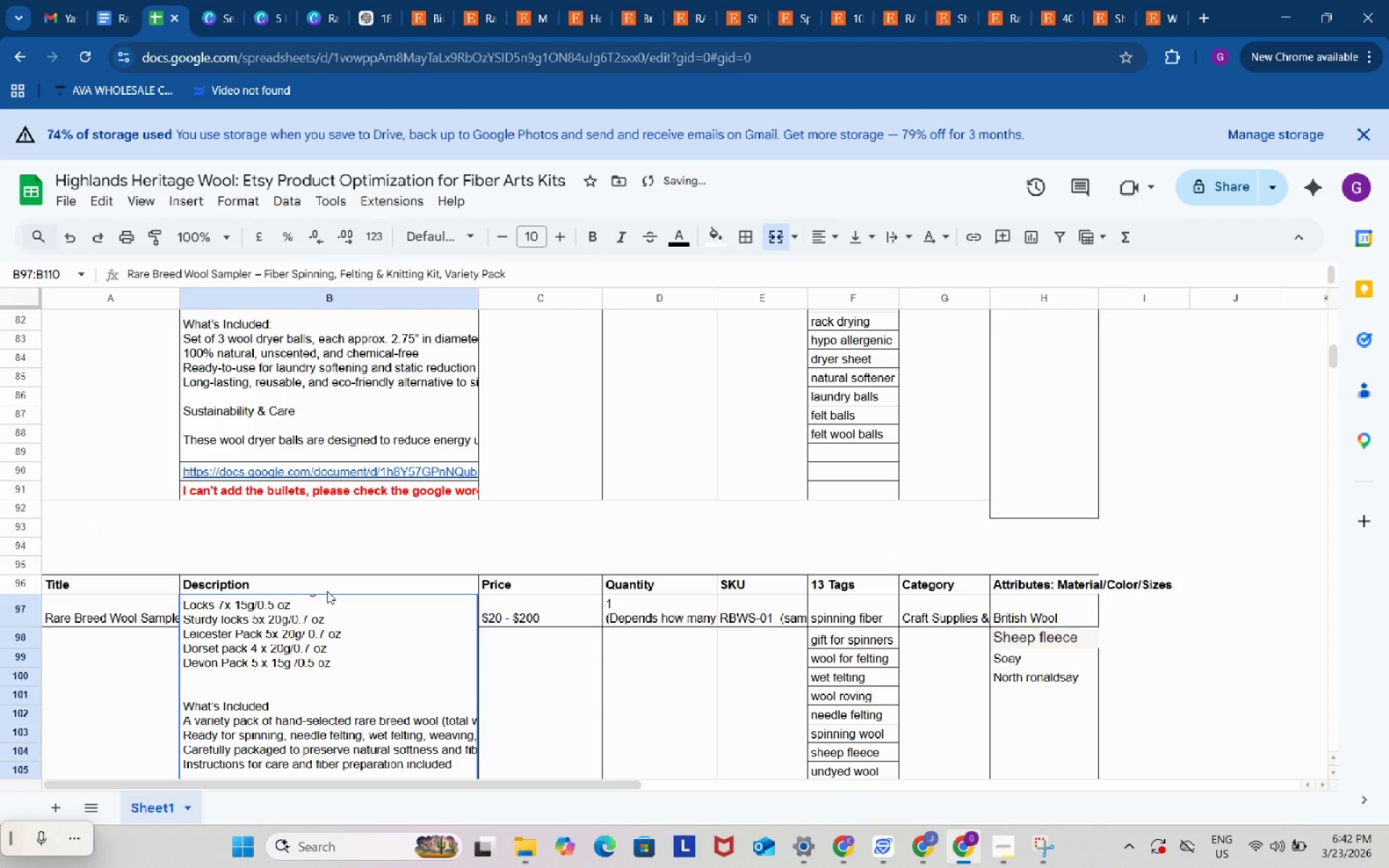 
scroll: coordinate [327, 591], scroll_direction: up, amount: 1.0
 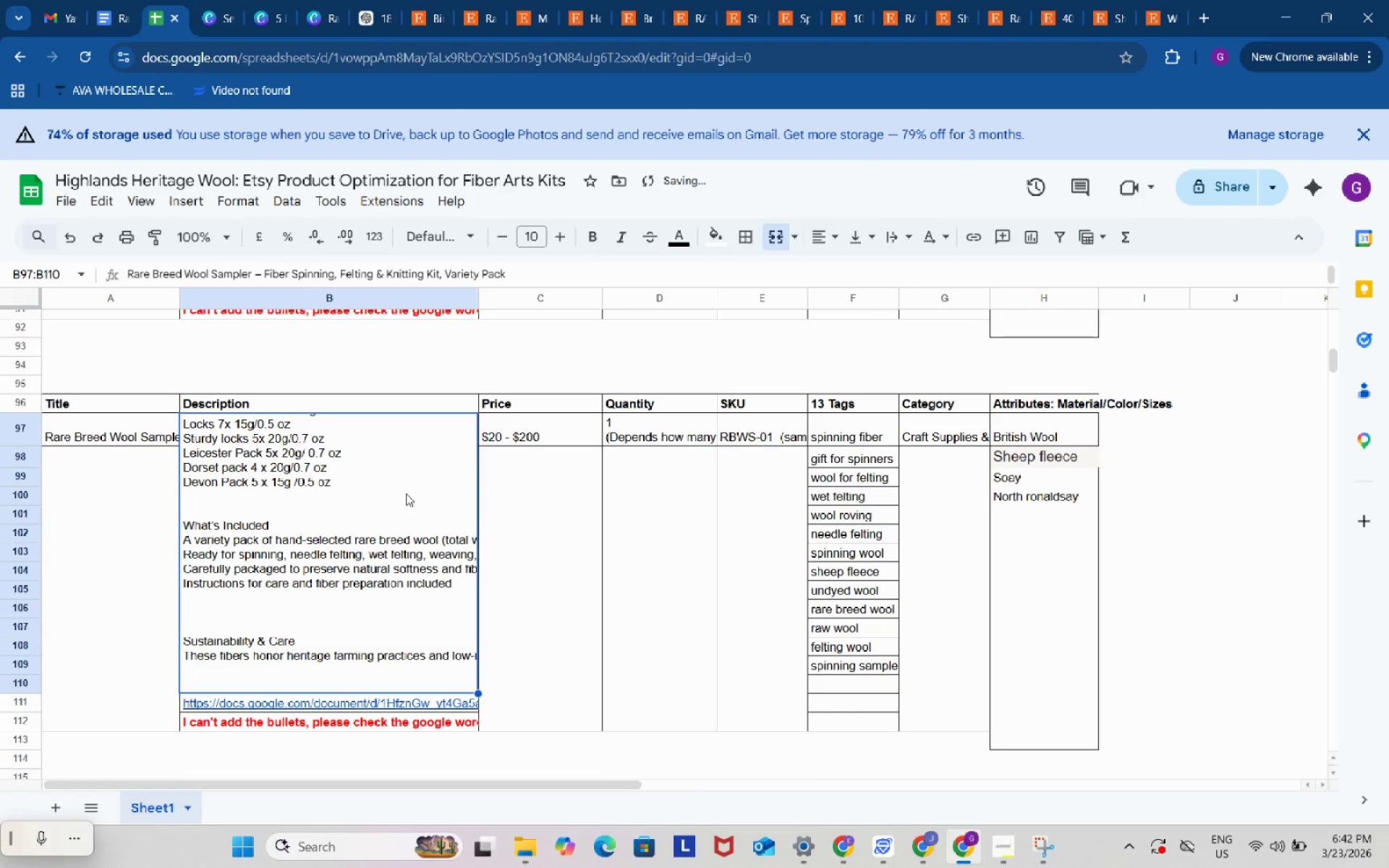 
left_click([331, 482])
 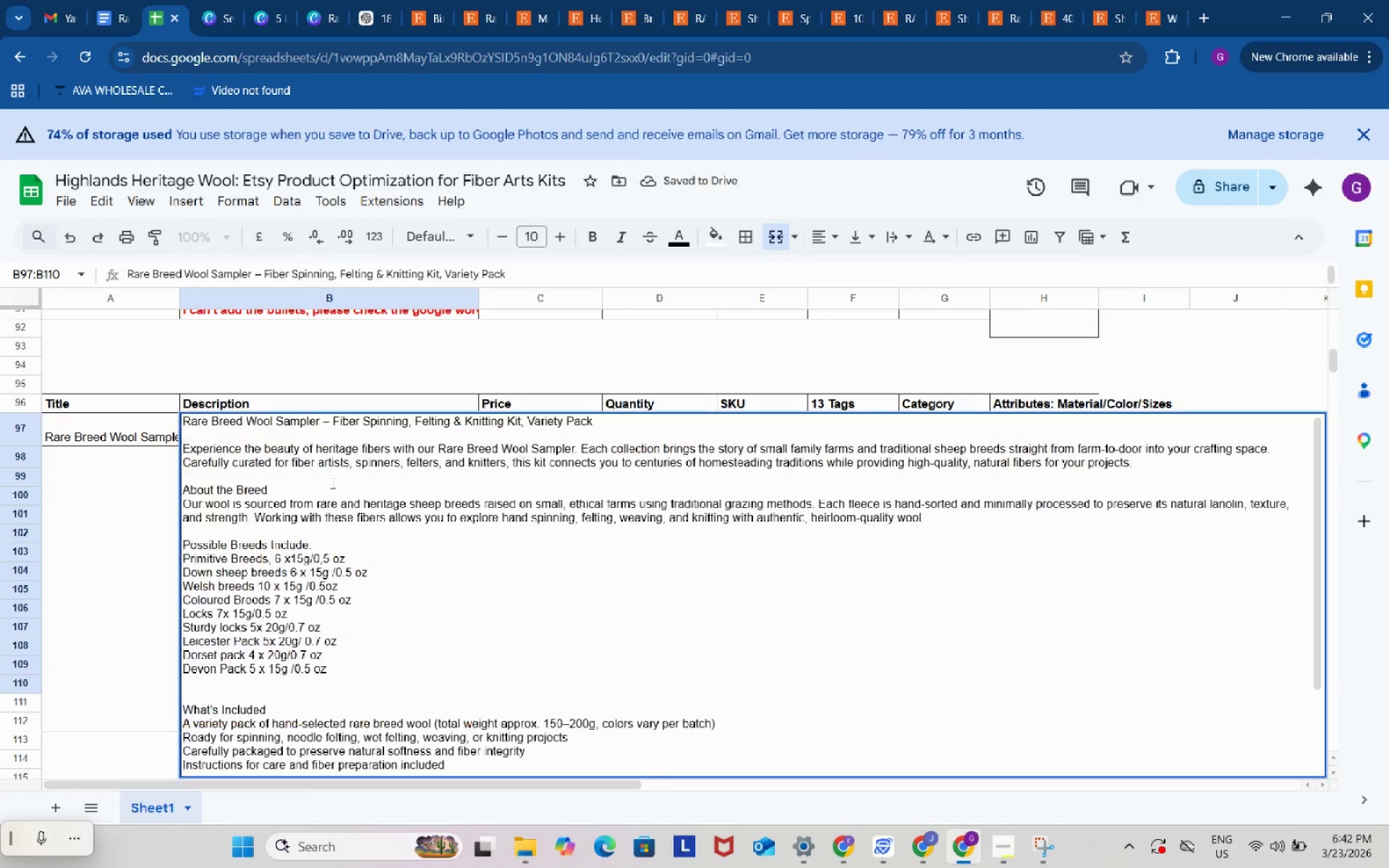 
scroll: coordinate [406, 493], scroll_direction: down, amount: 2.0
 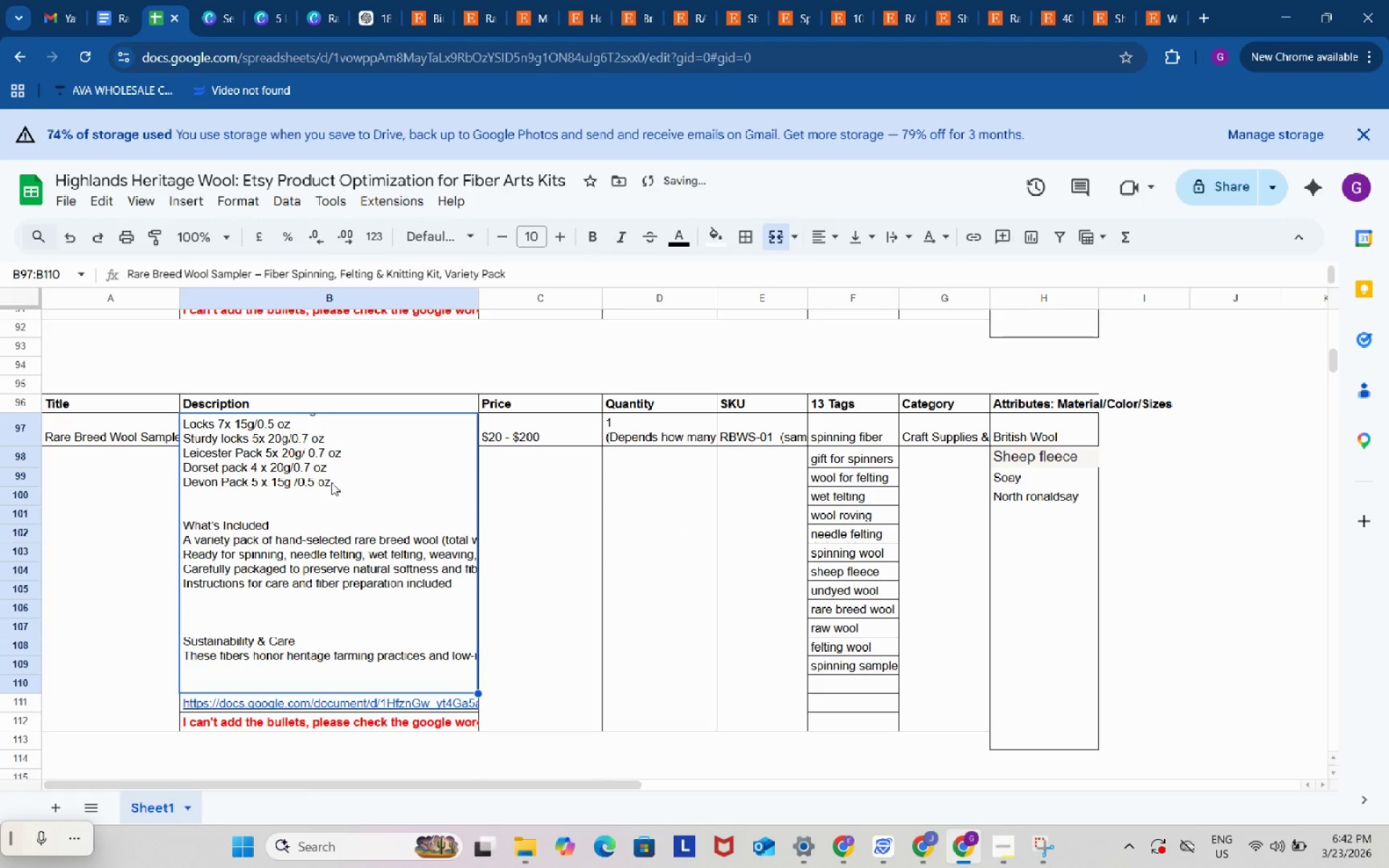 
double_click([331, 482])
 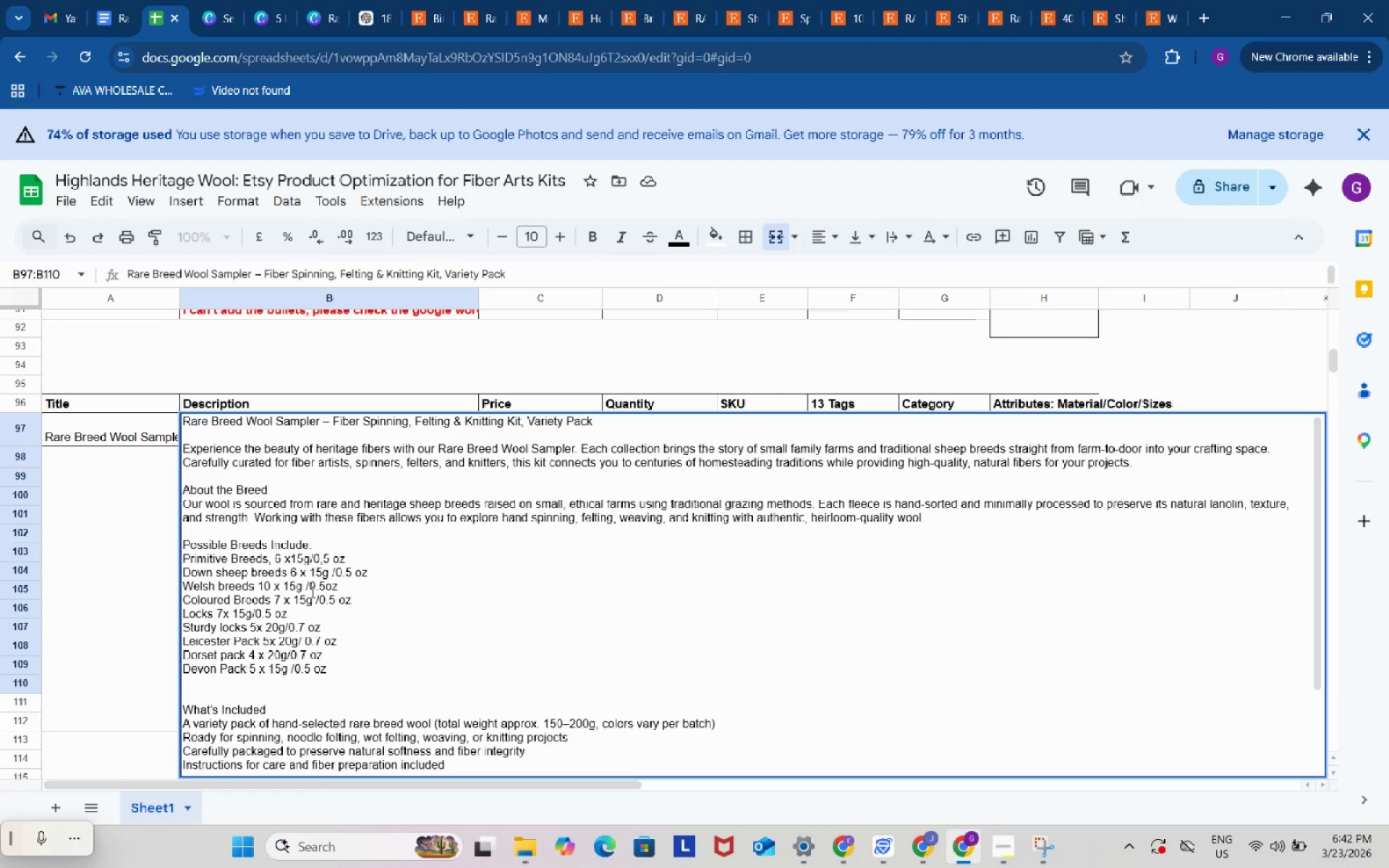 
left_click([114, 615])
 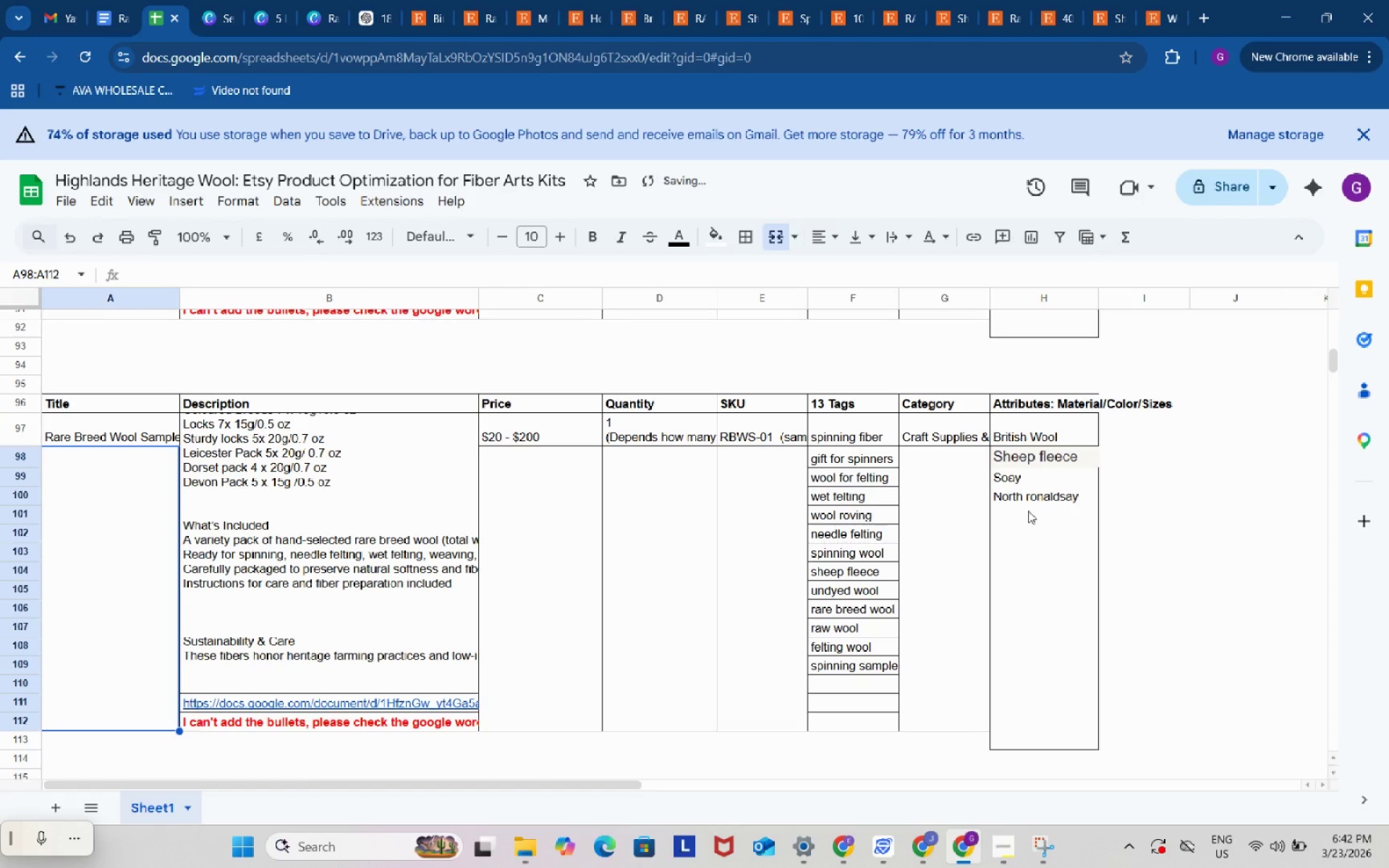 
left_click([1028, 511])
 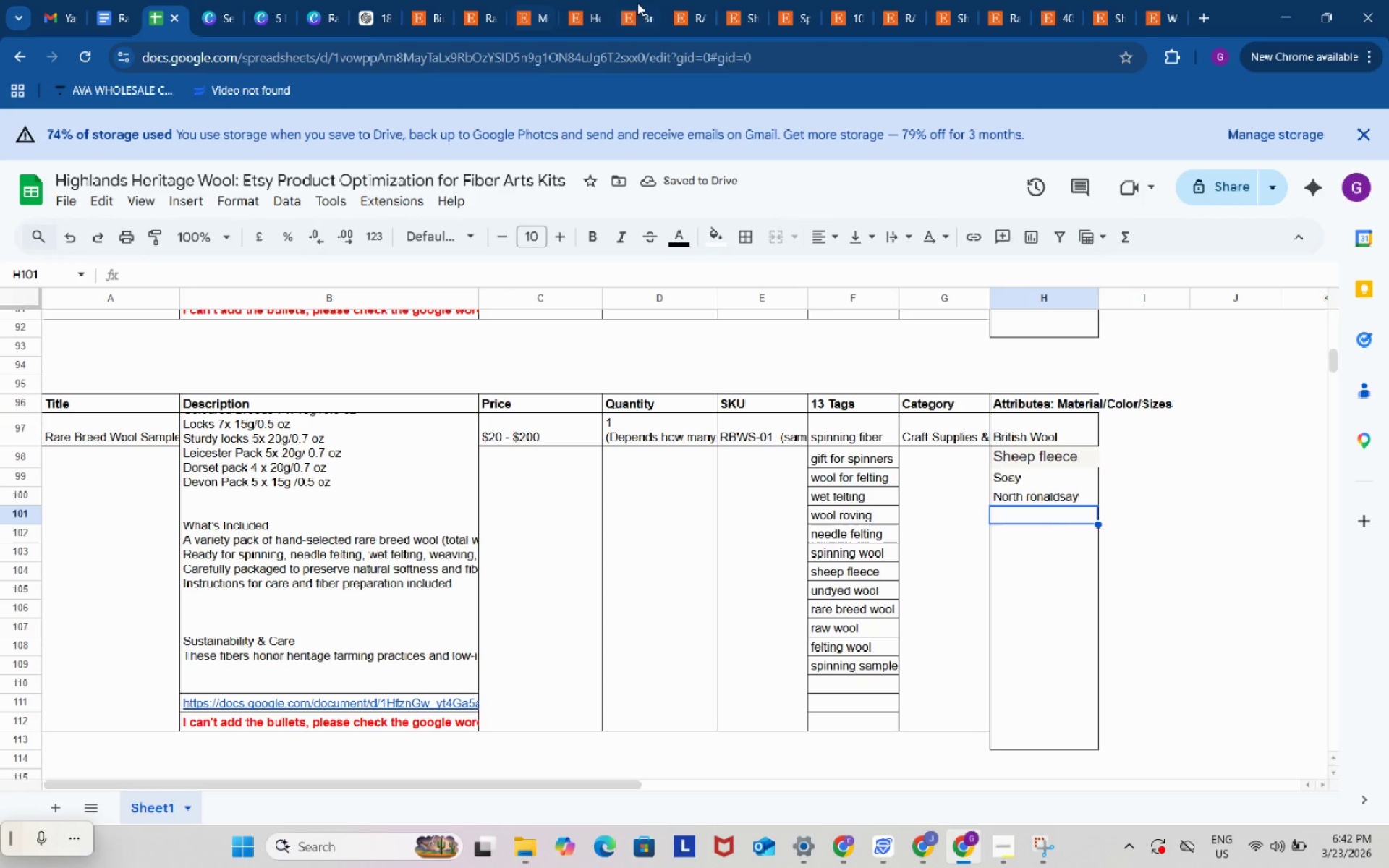 
left_click([637, 1])
 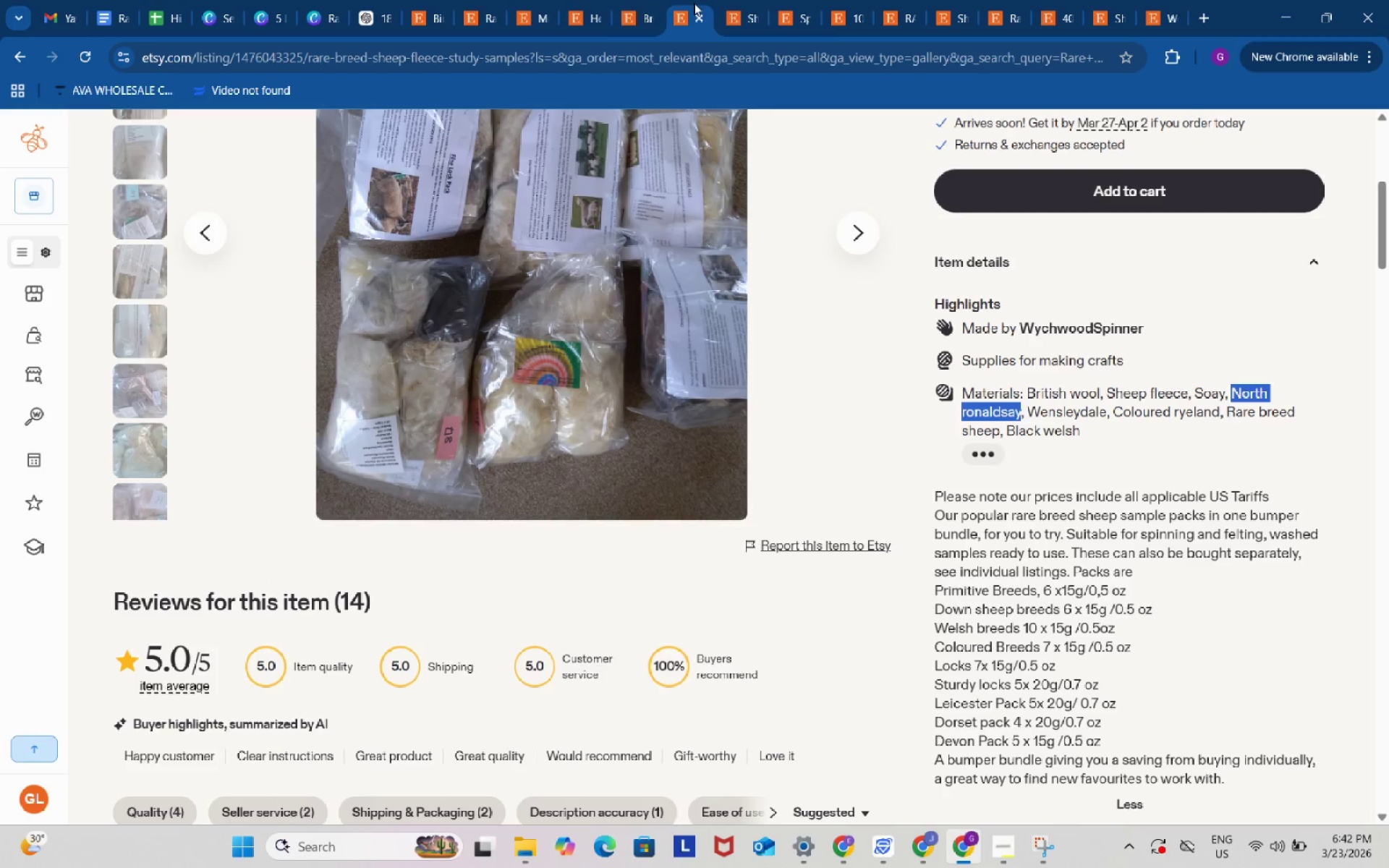 
left_click([694, 3])
 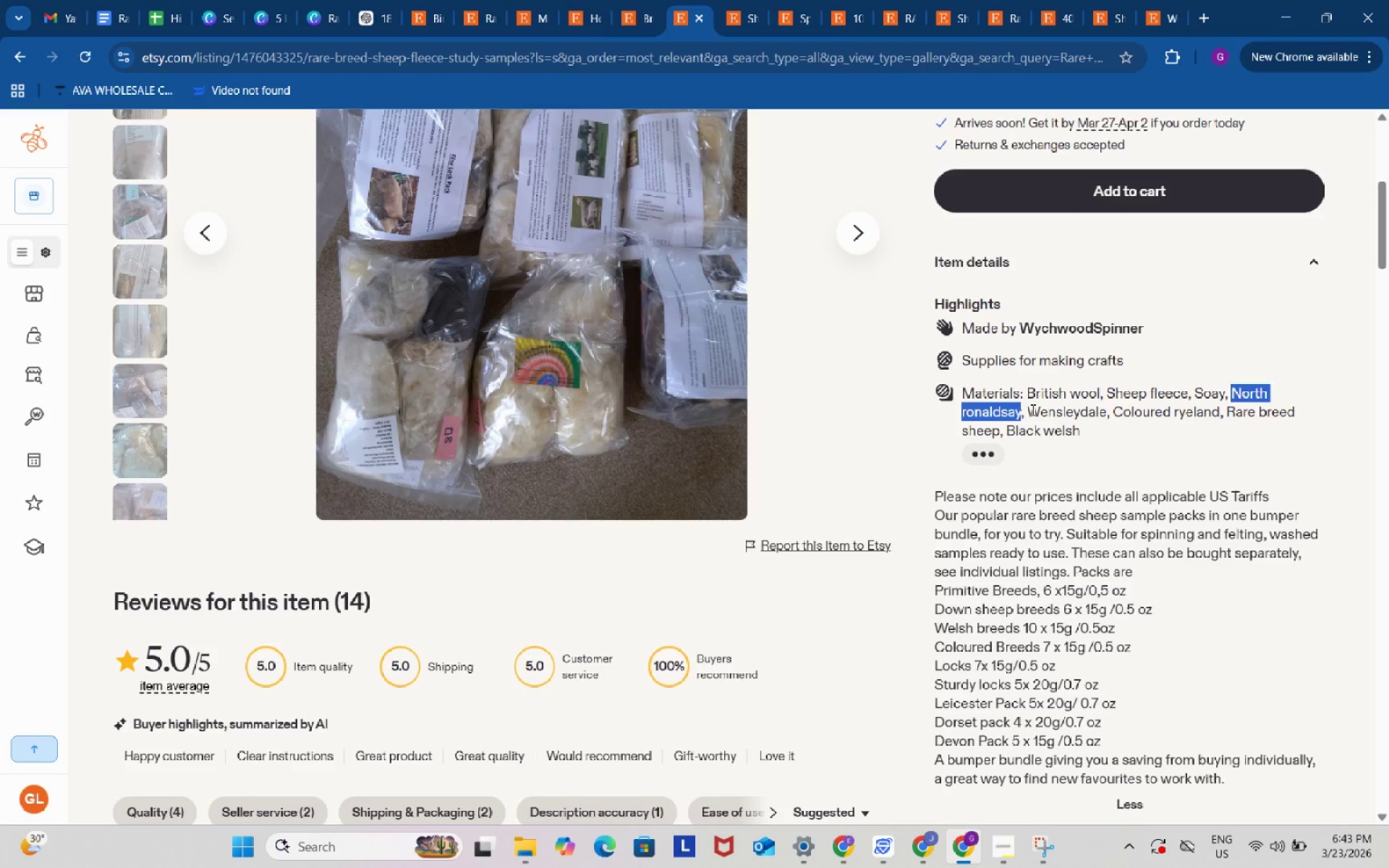 
left_click_drag(start_coordinate=[1029, 409], to_coordinate=[1106, 409])
 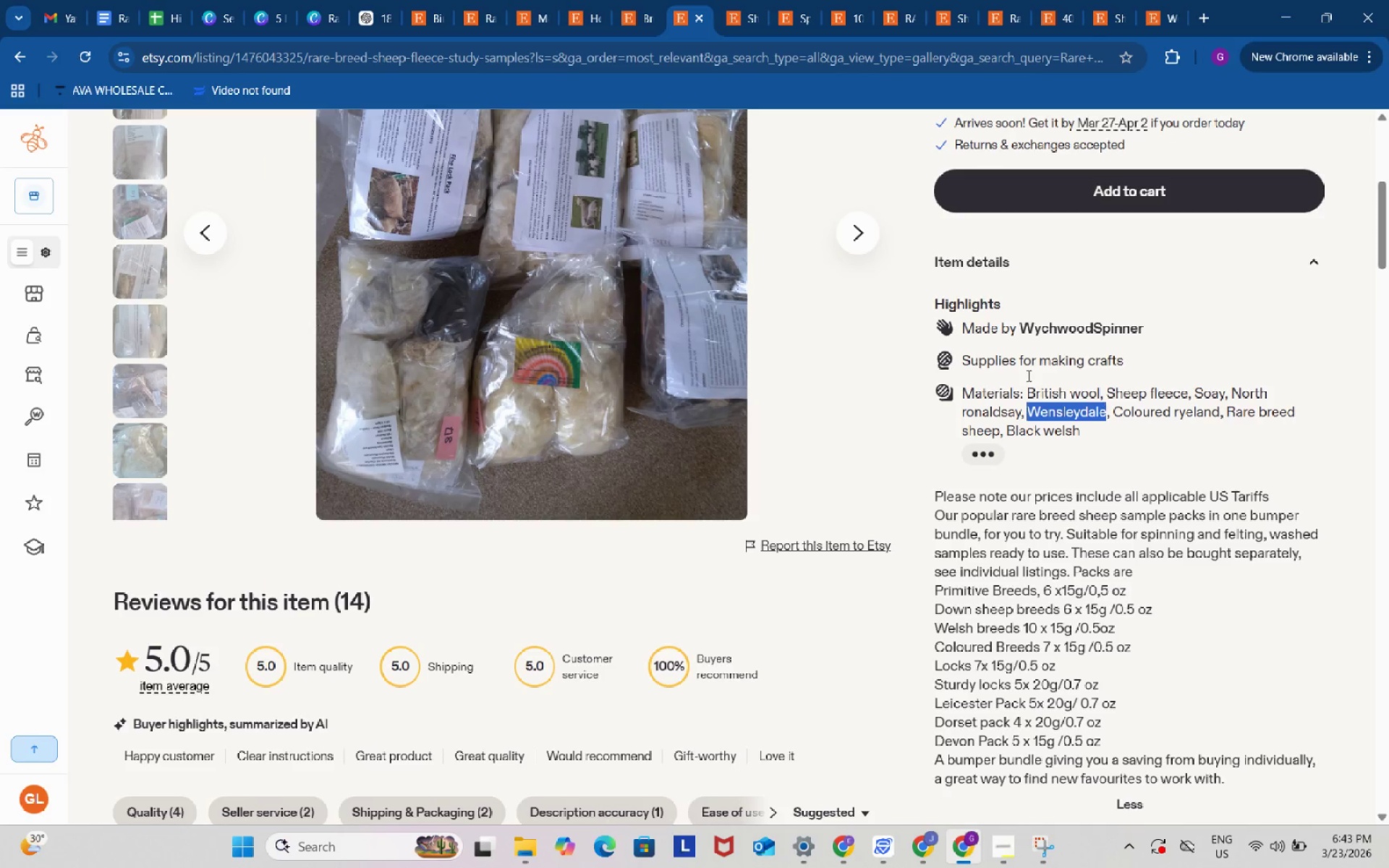 
key(Control+C)
 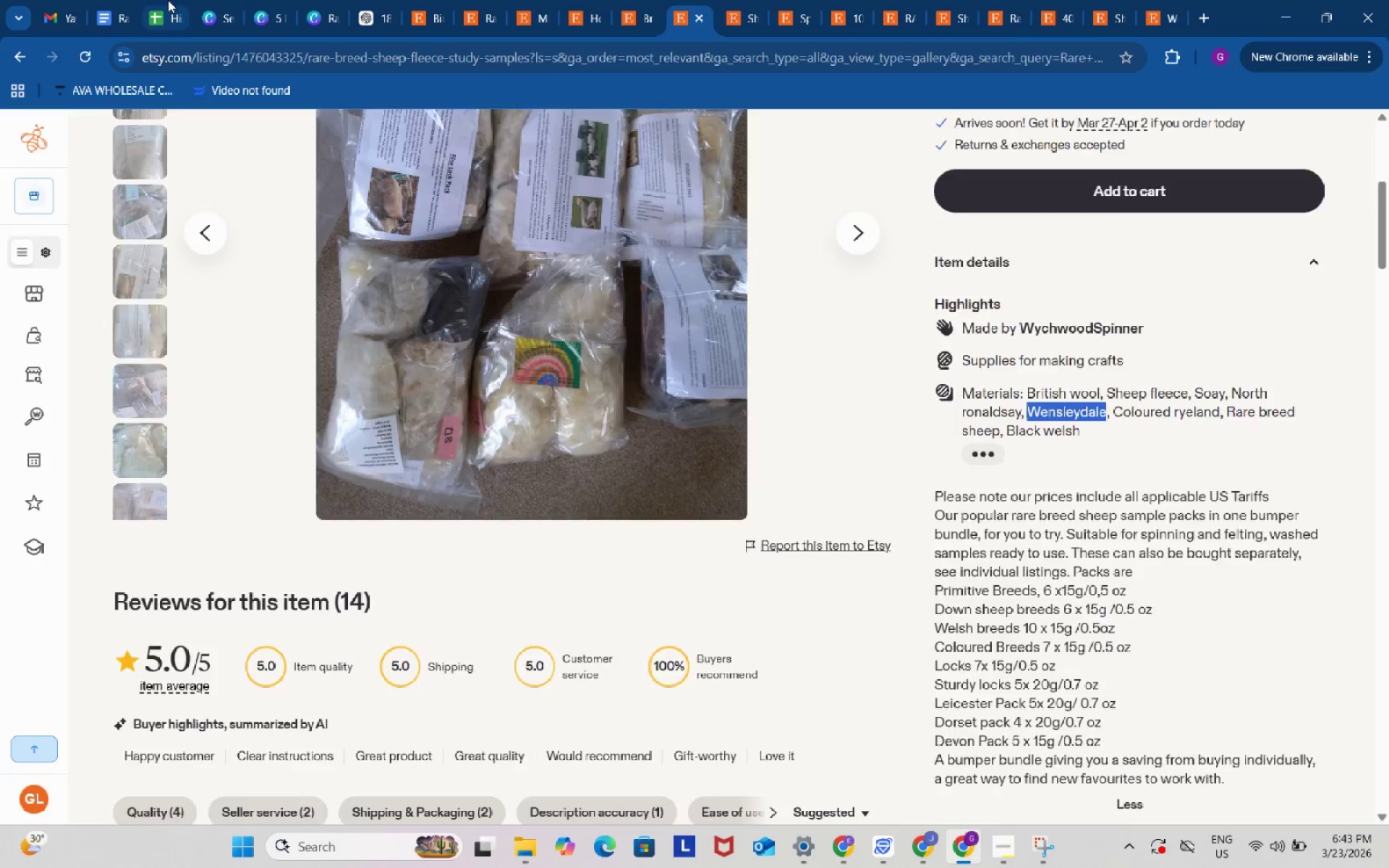 
left_click([168, 0])
 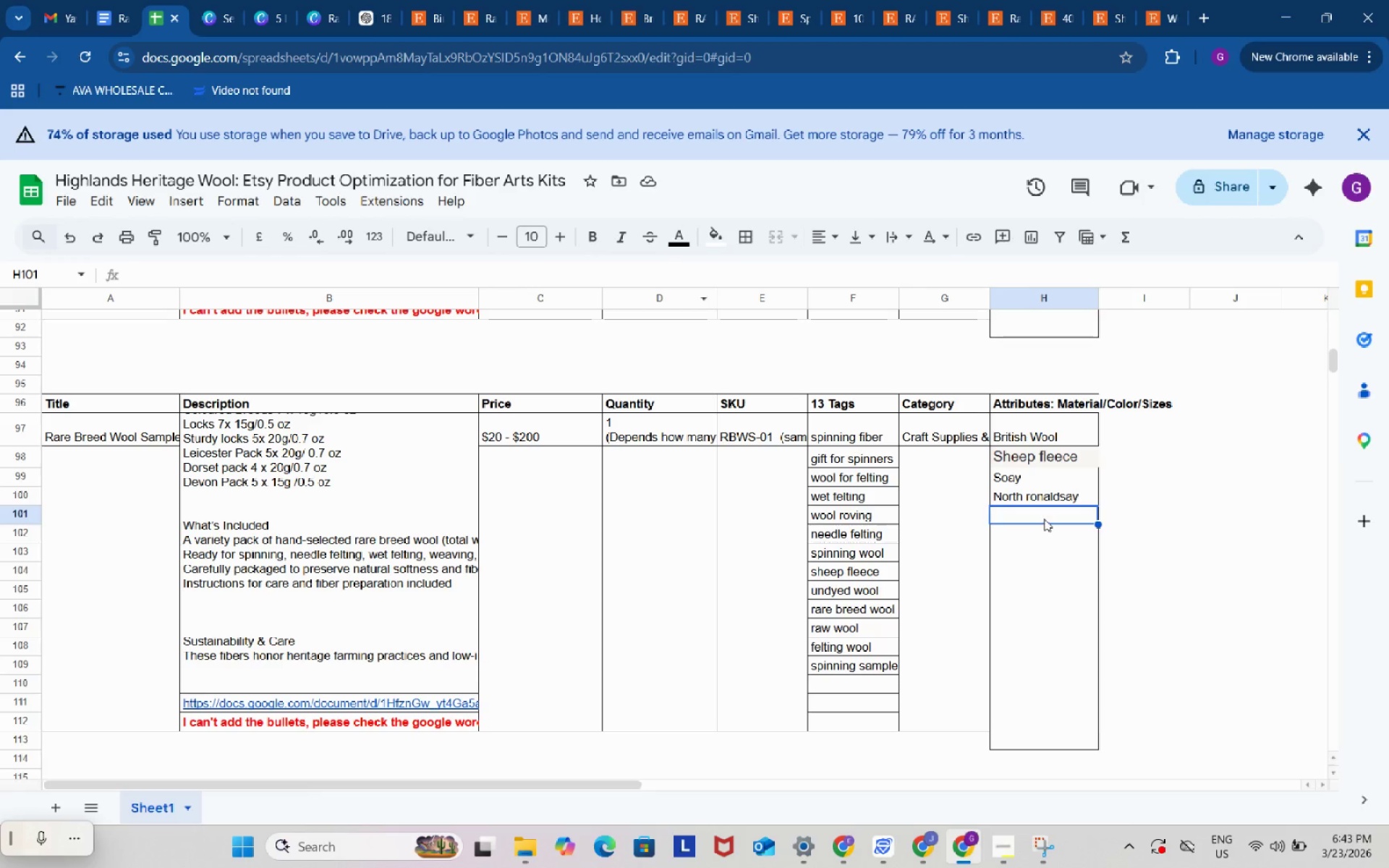 
key(Control+ControlLeft)
 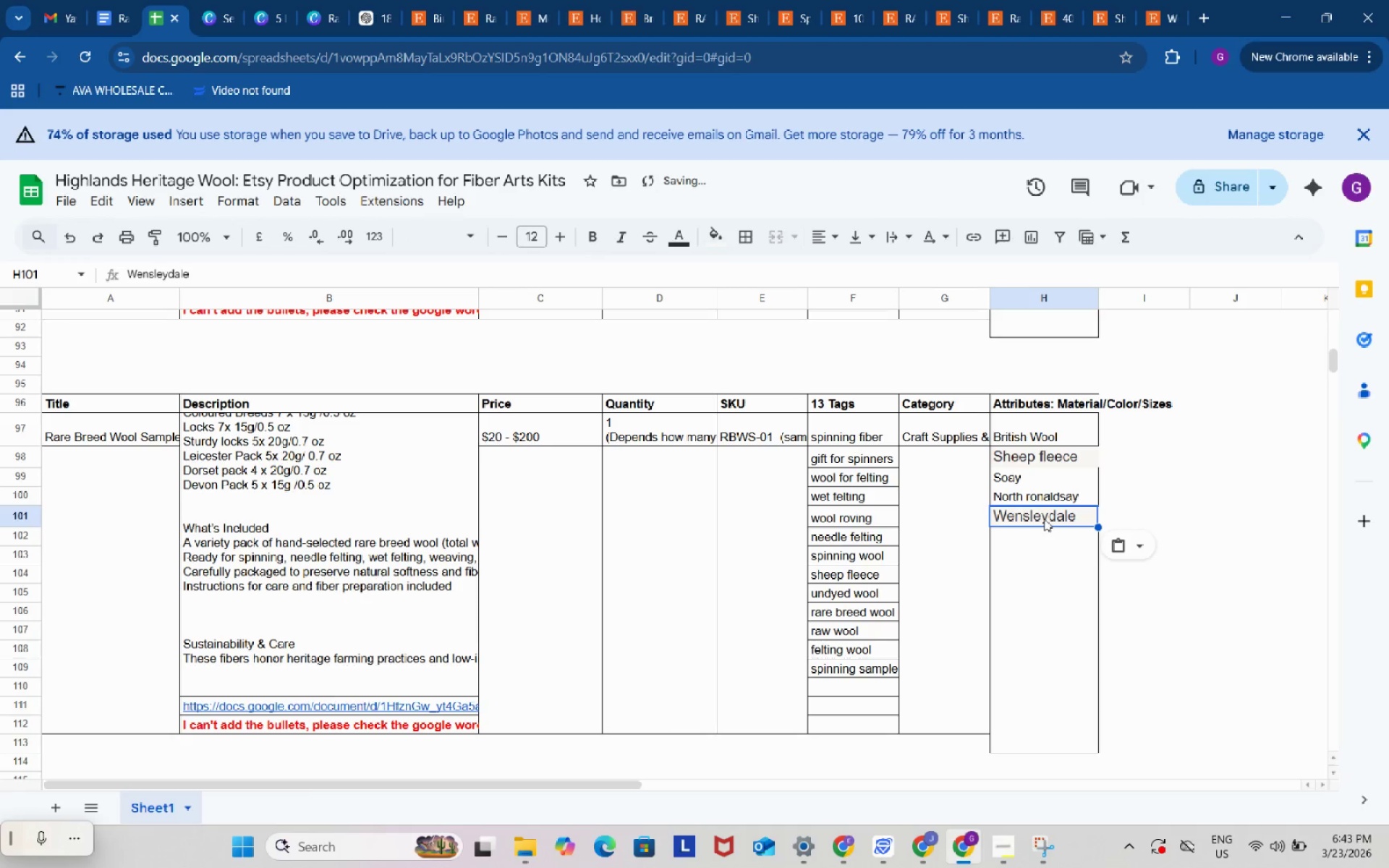 
key(Control+V)
 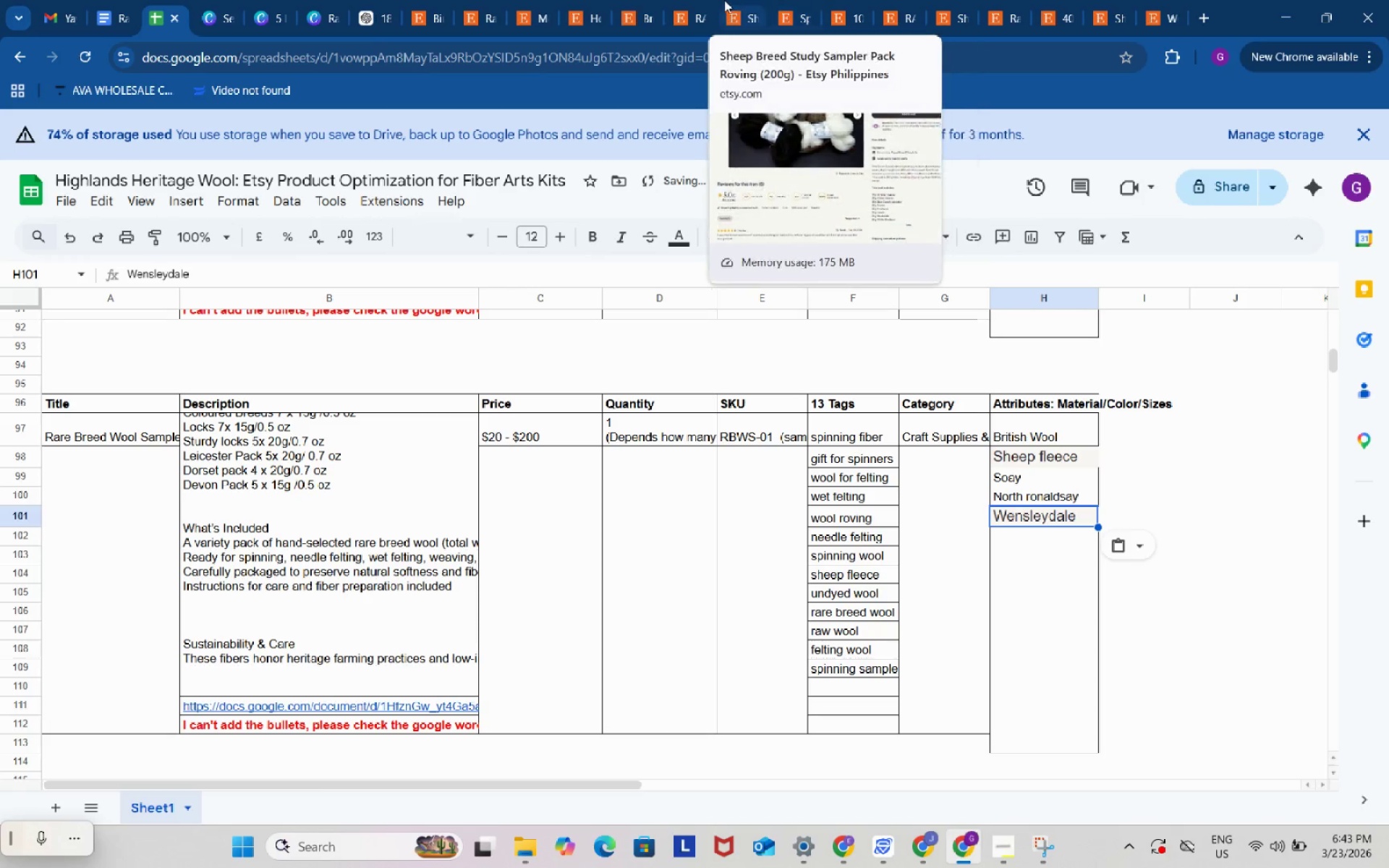 
left_click_drag(start_coordinate=[702, 0], to_coordinate=[706, 1])
 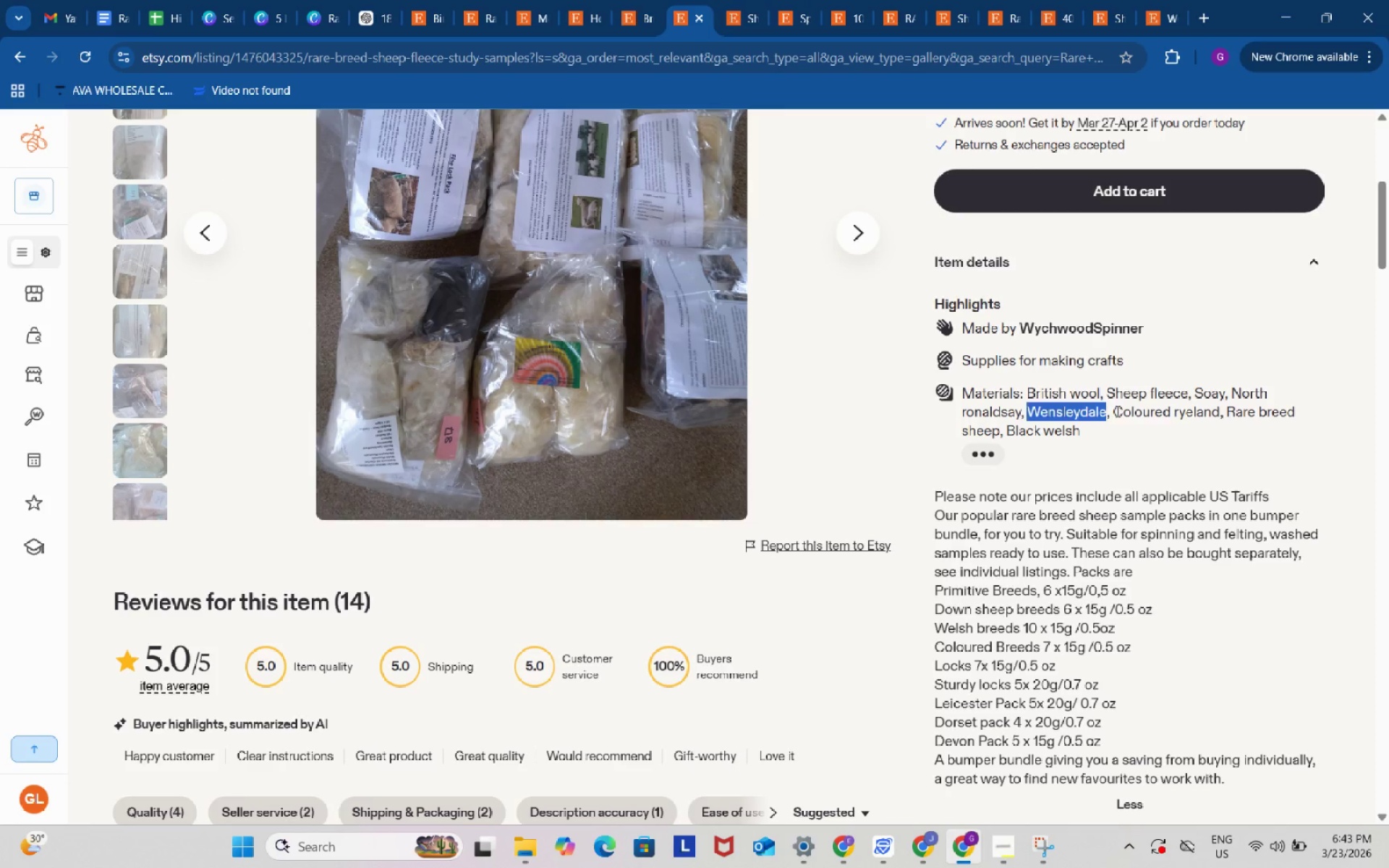 
left_click_drag(start_coordinate=[1116, 411], to_coordinate=[1218, 411])
 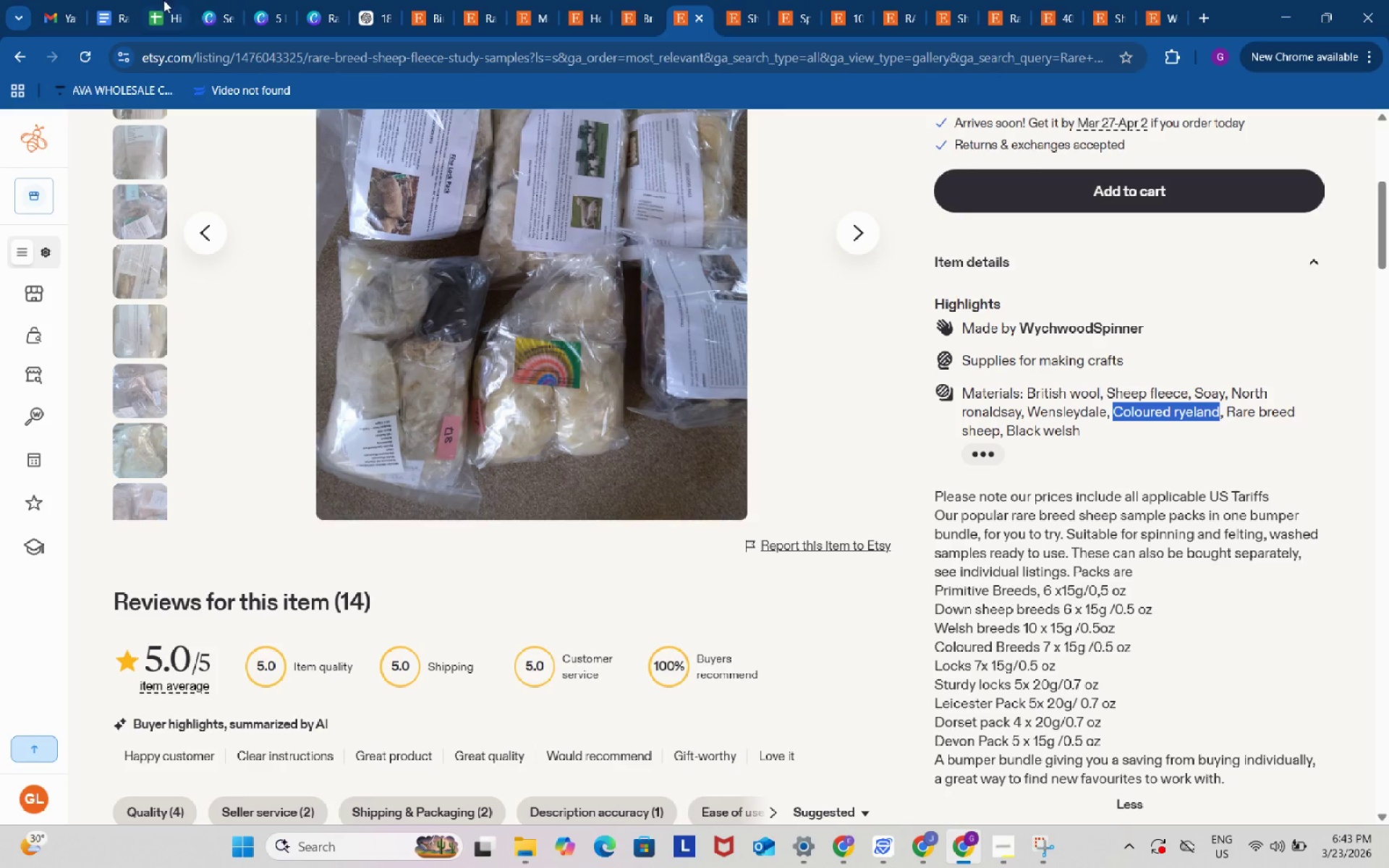 
key(Control+C)
 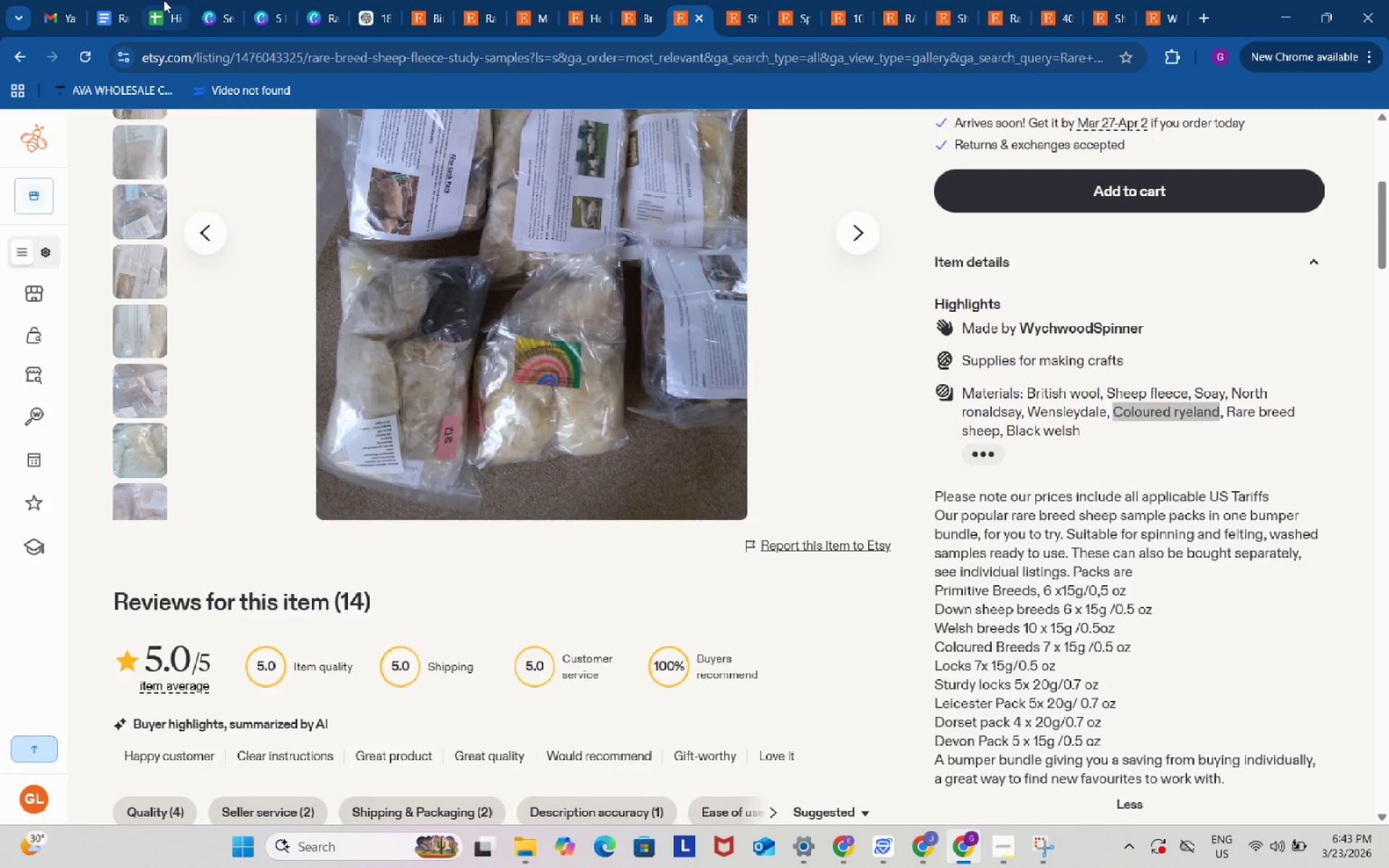 
left_click([163, 0])
 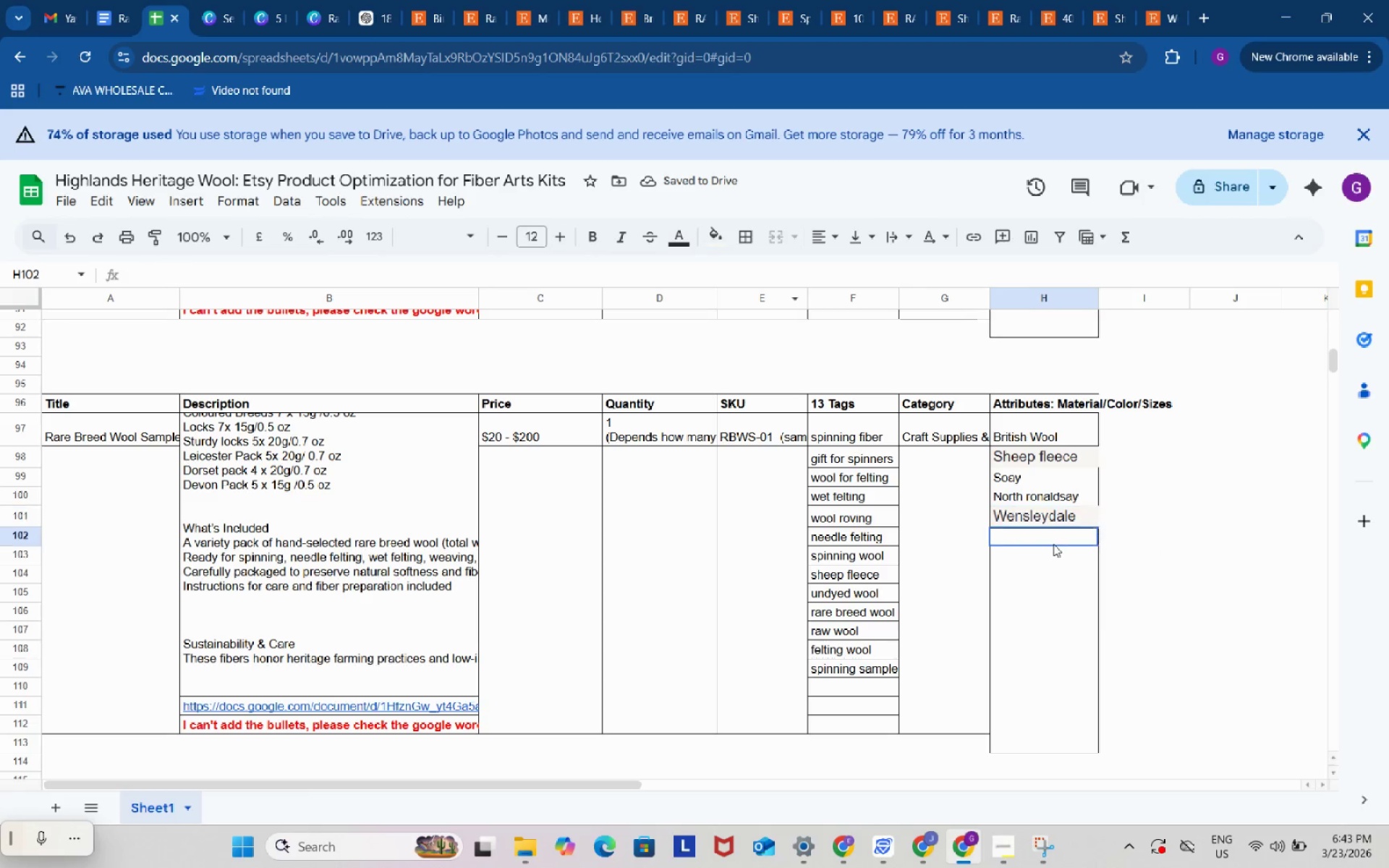 
left_click([1053, 544])
 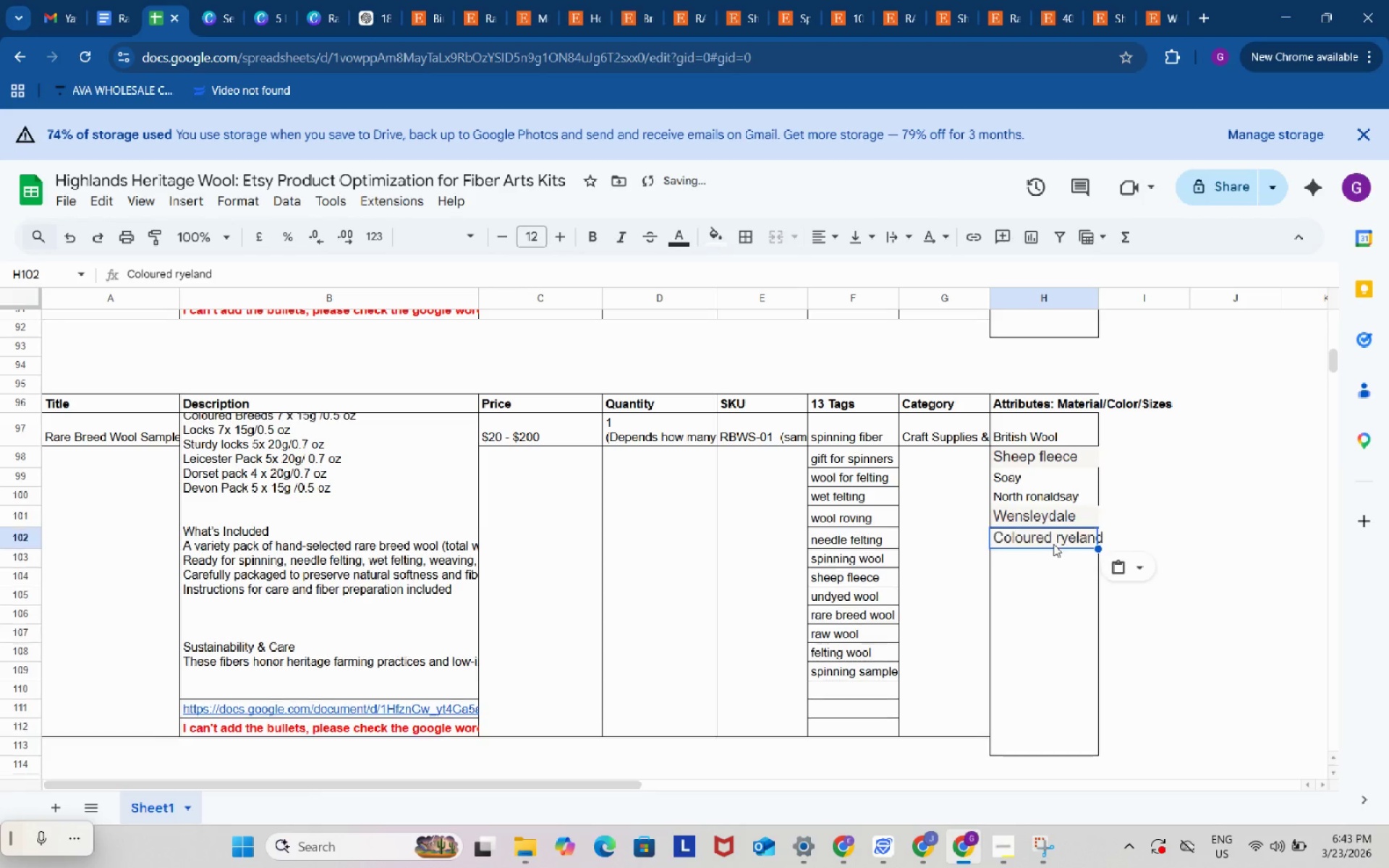 
key(Control+ControlLeft)
 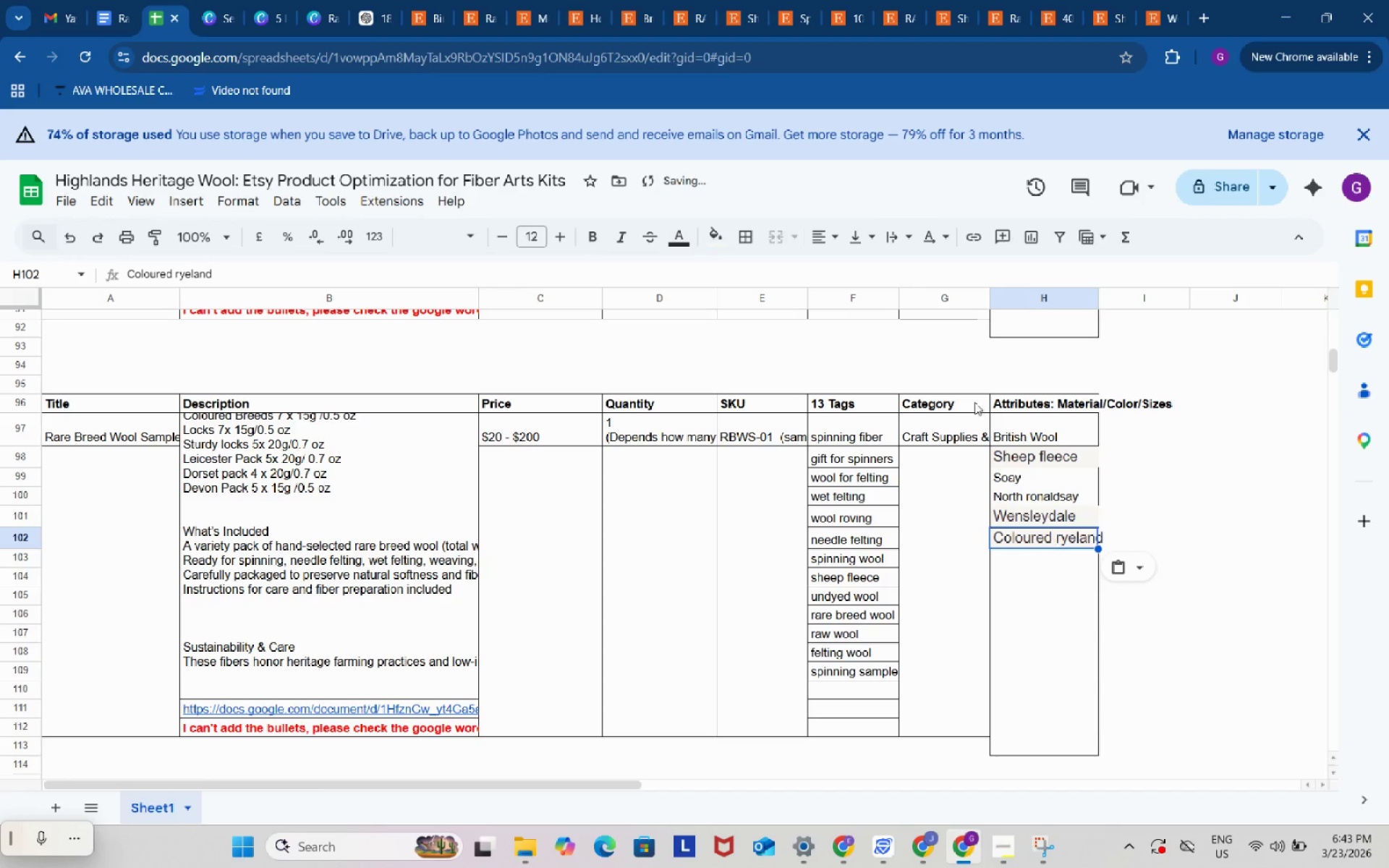 
key(Control+V)
 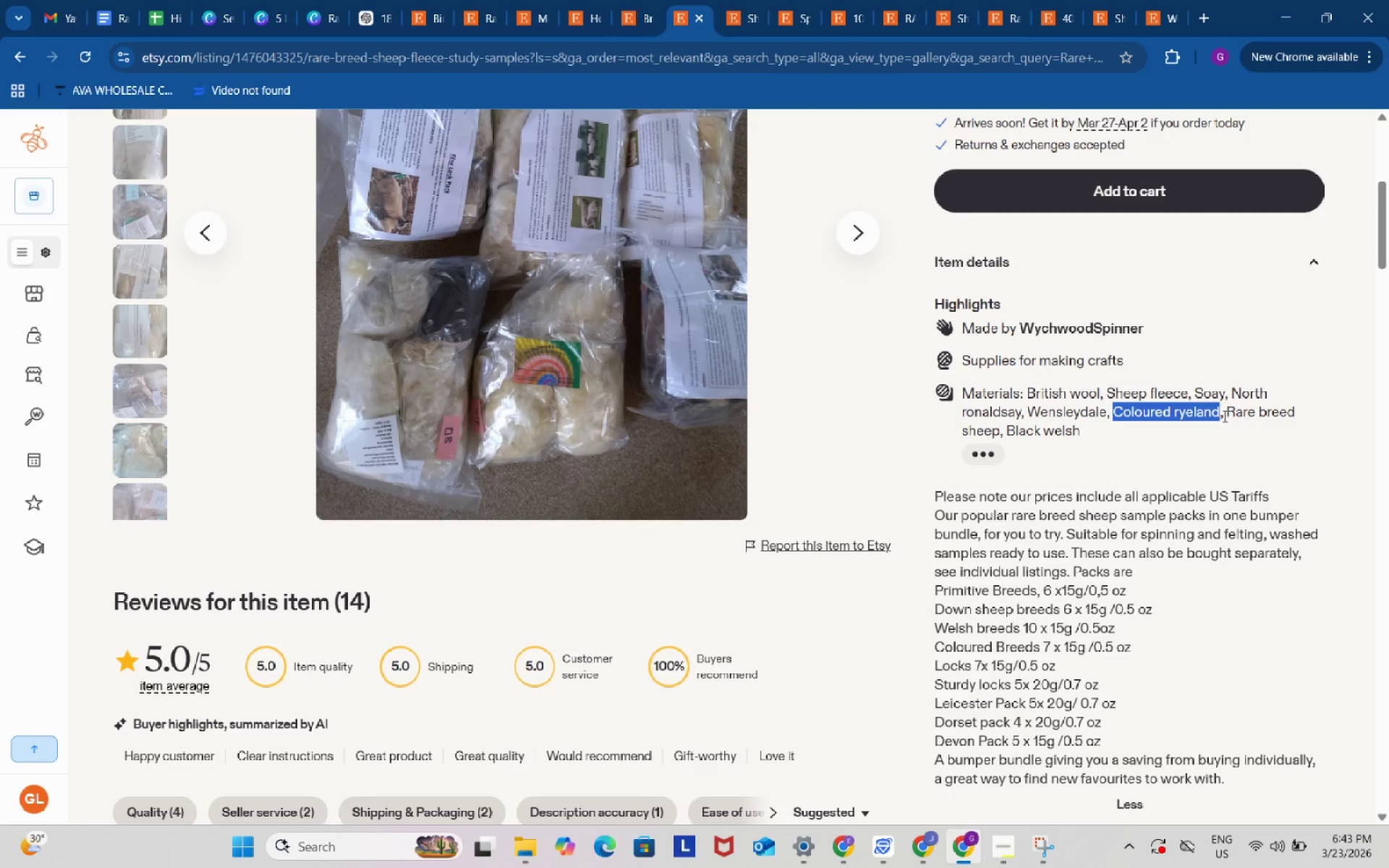 
left_click_drag(start_coordinate=[1228, 410], to_coordinate=[998, 432])
 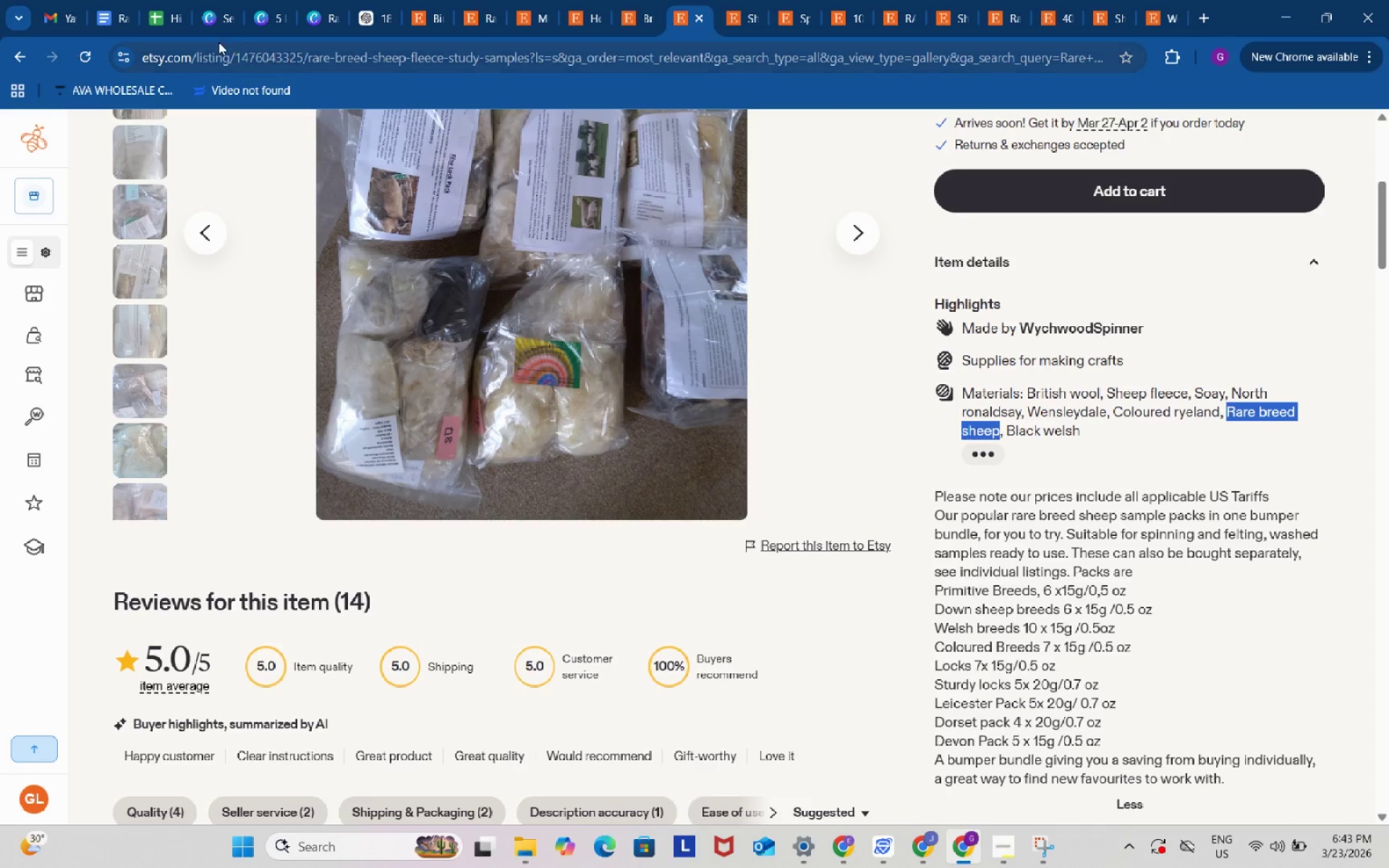 
key(Control+ControlLeft)
 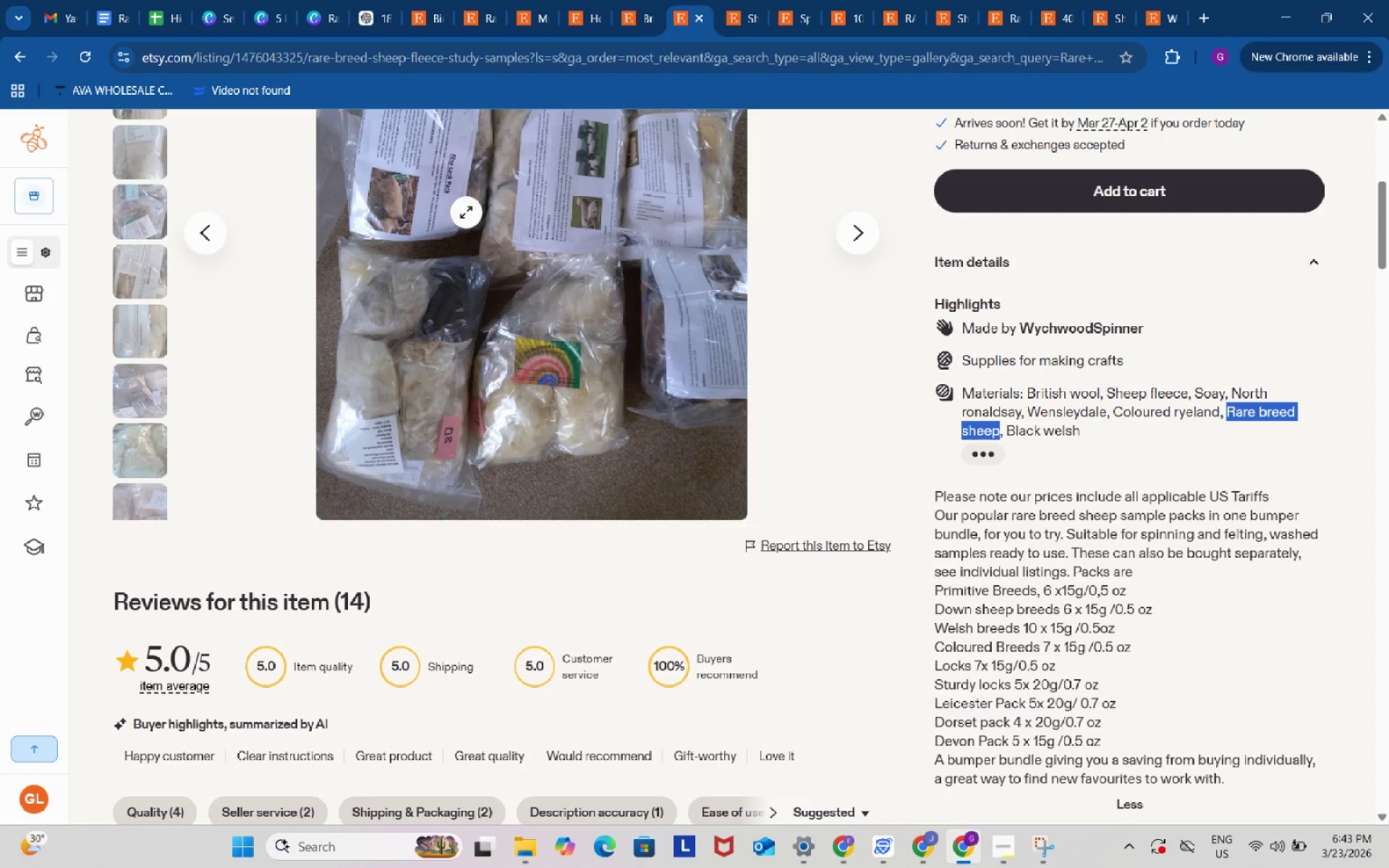 
key(Control+C)
 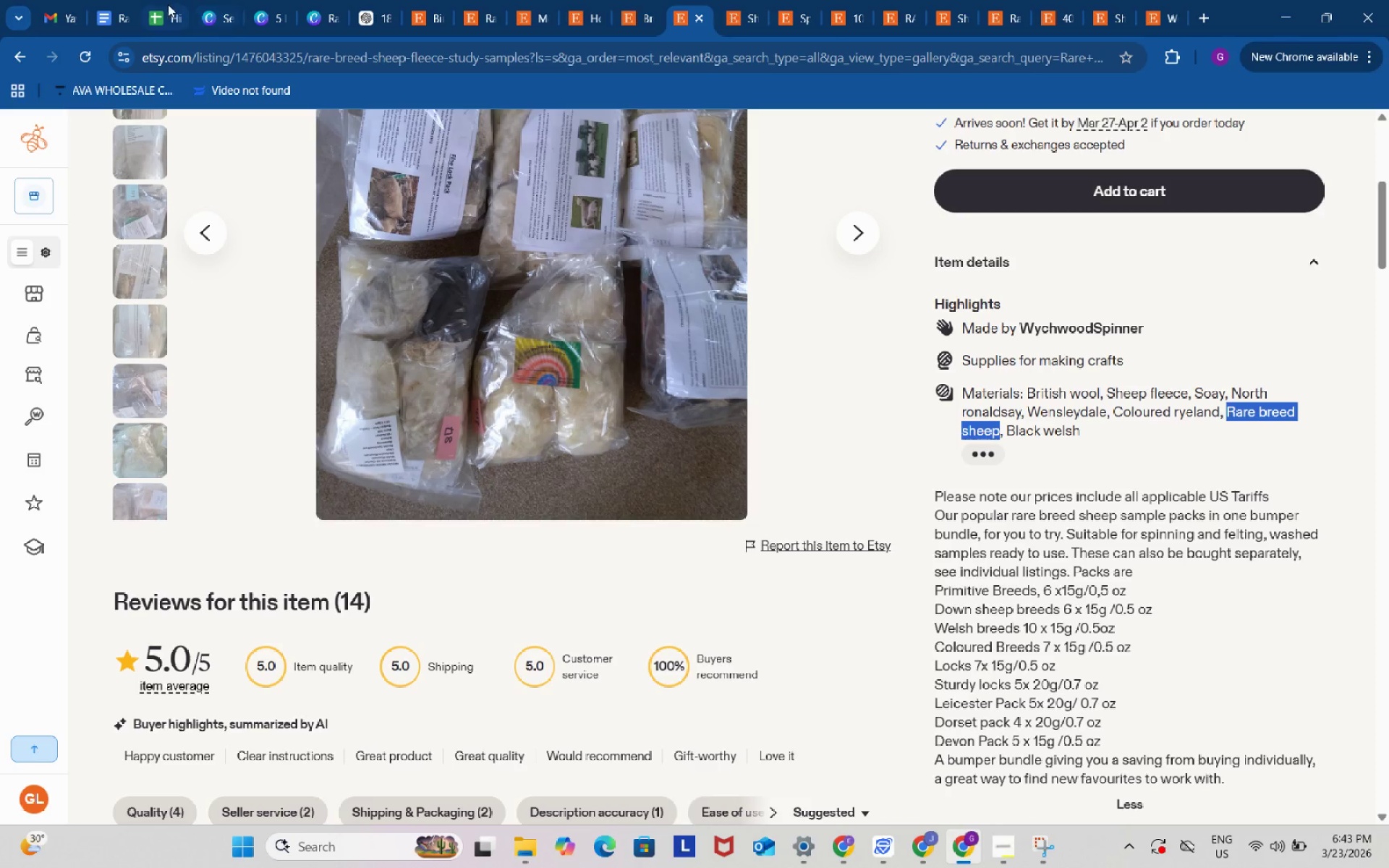 
left_click([166, 4])
 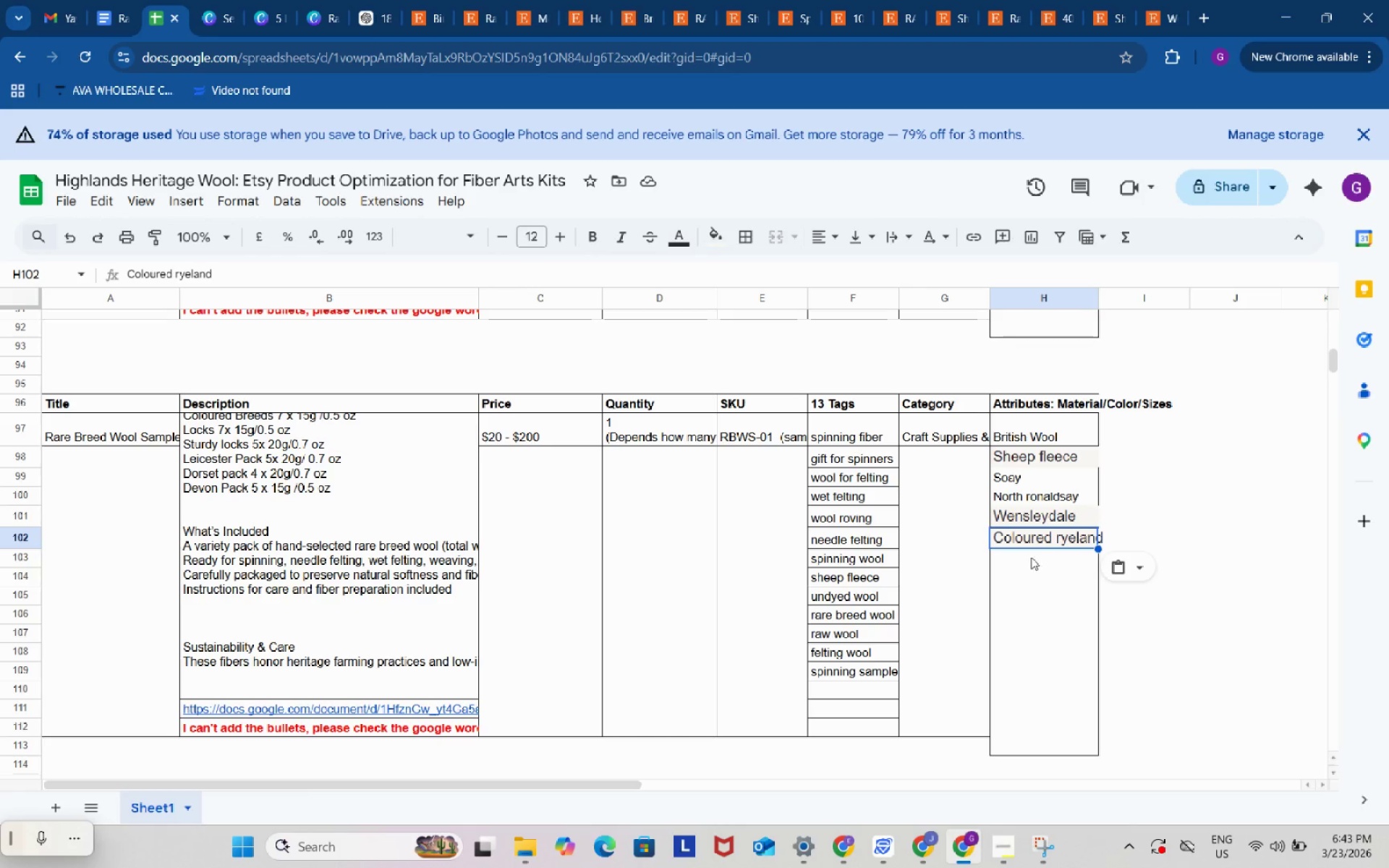 
left_click([1035, 563])
 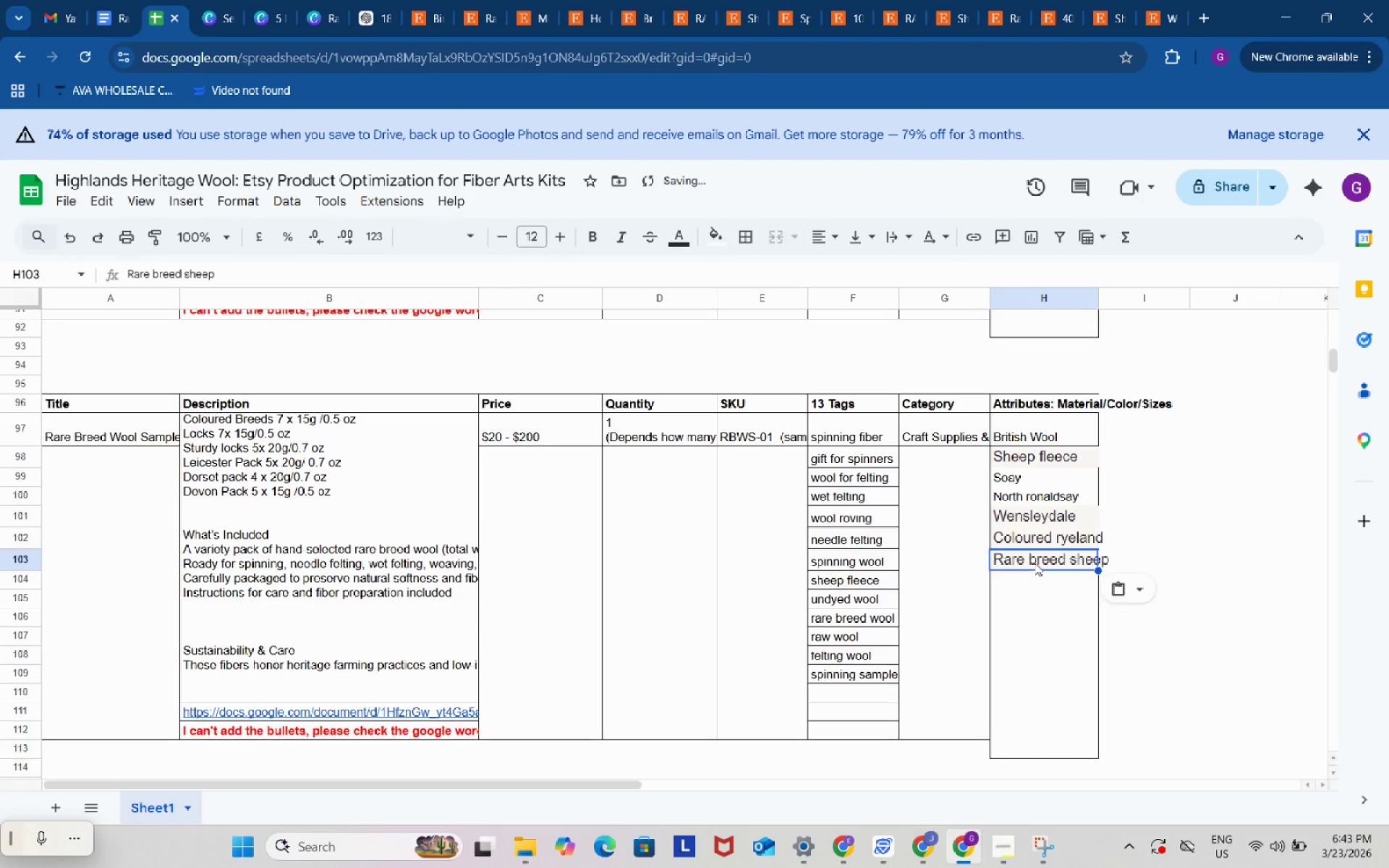 
key(Control+ControlLeft)
 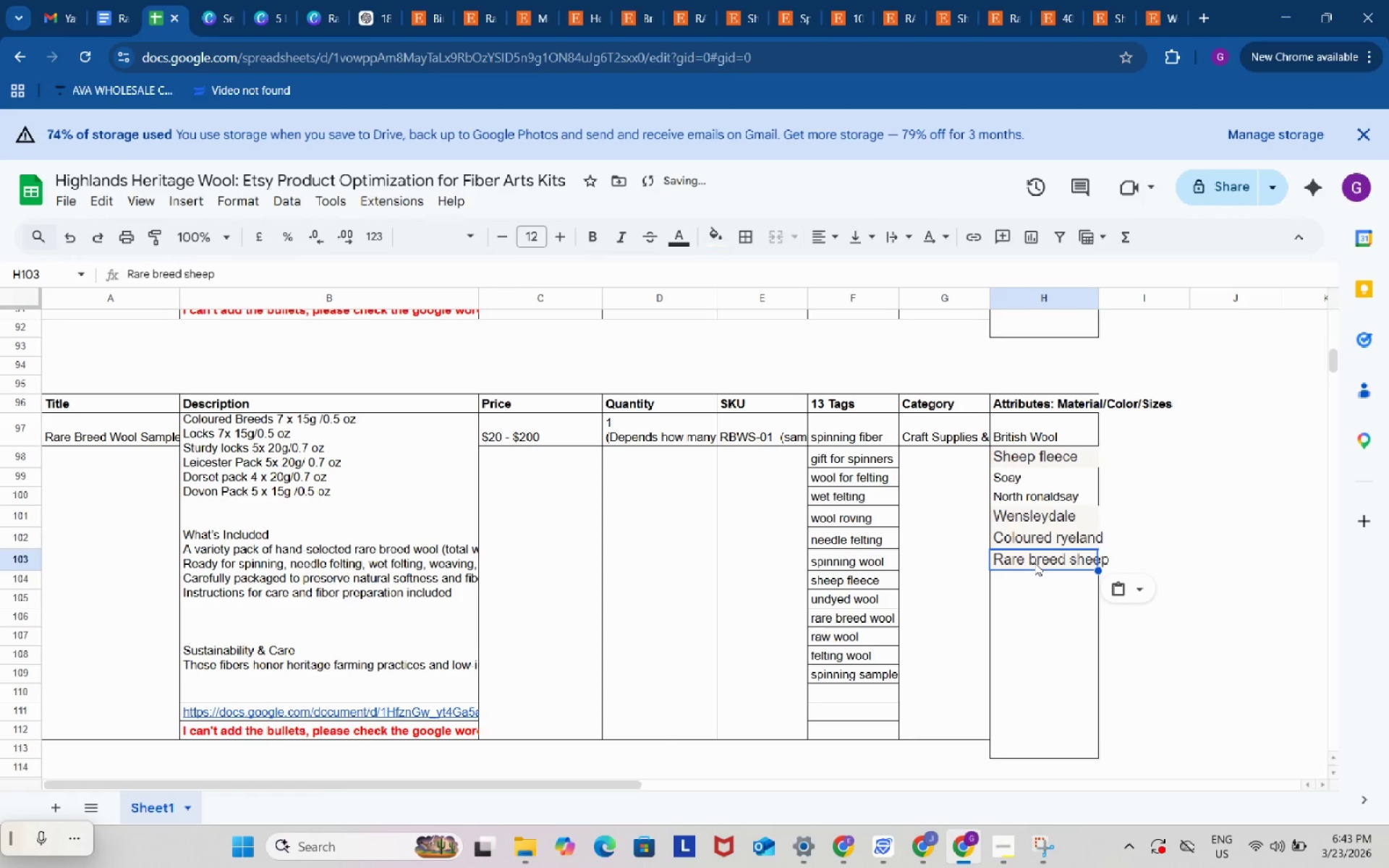 
key(Control+V)
 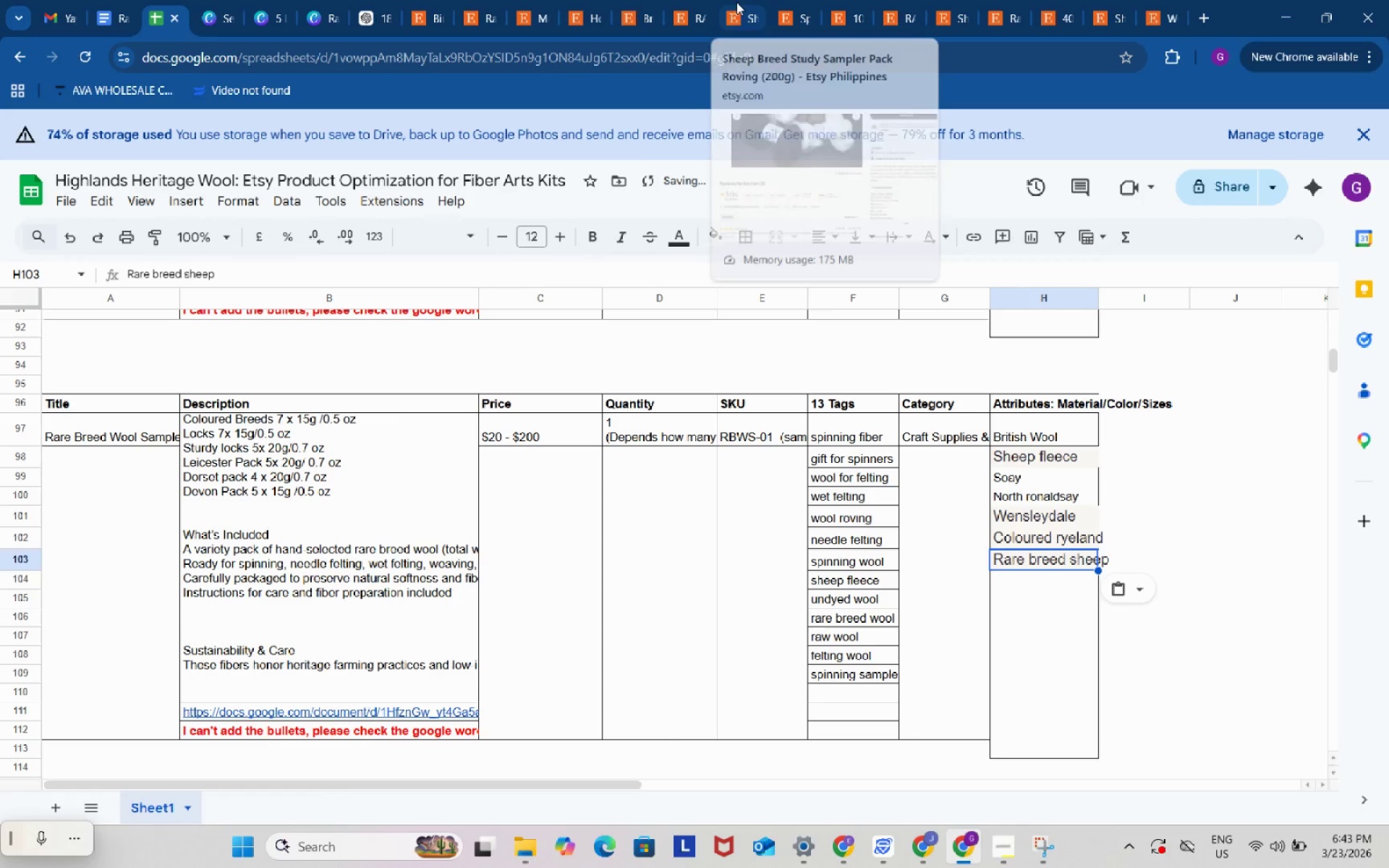 
left_click([713, 1])
 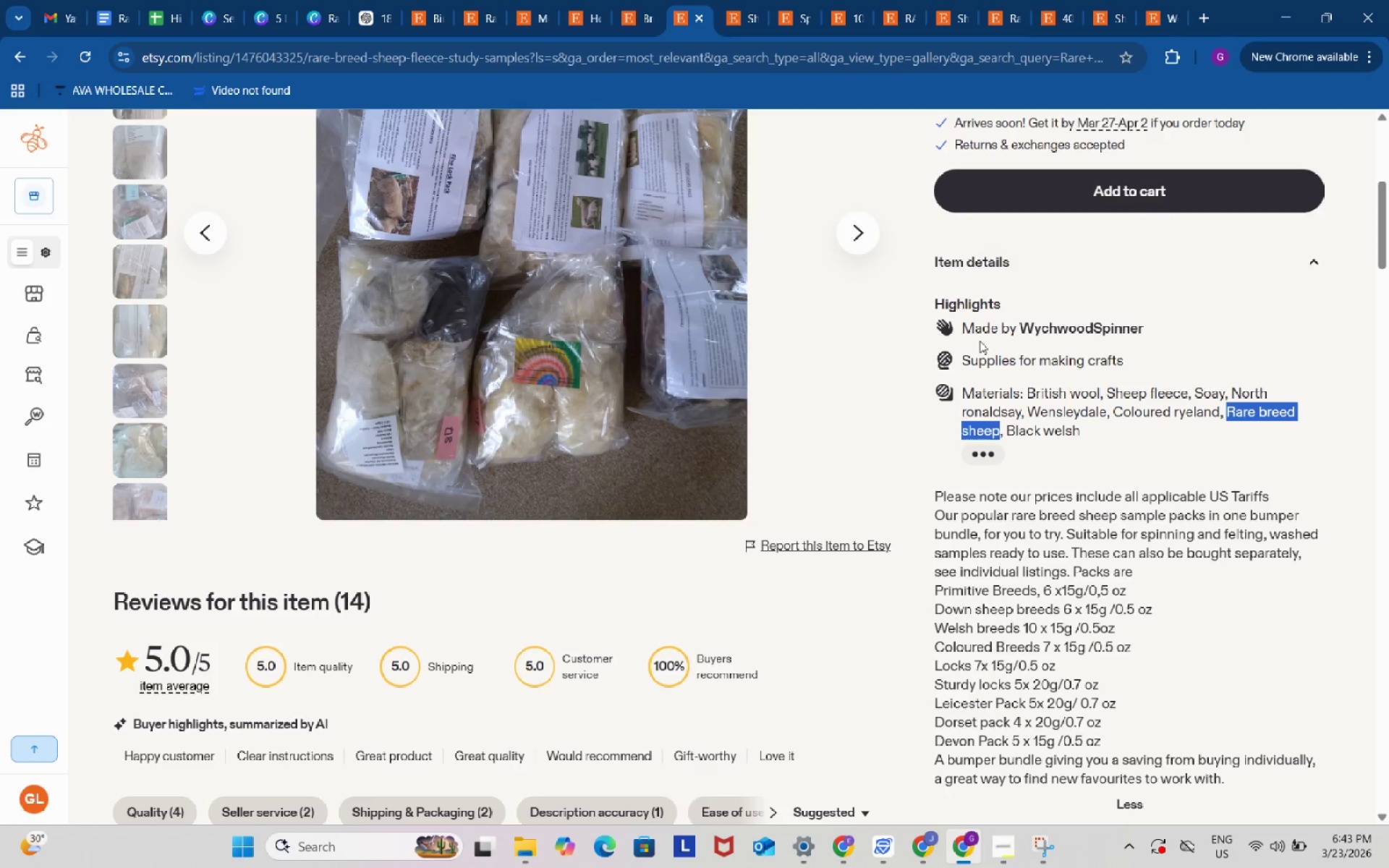 
key(C)
 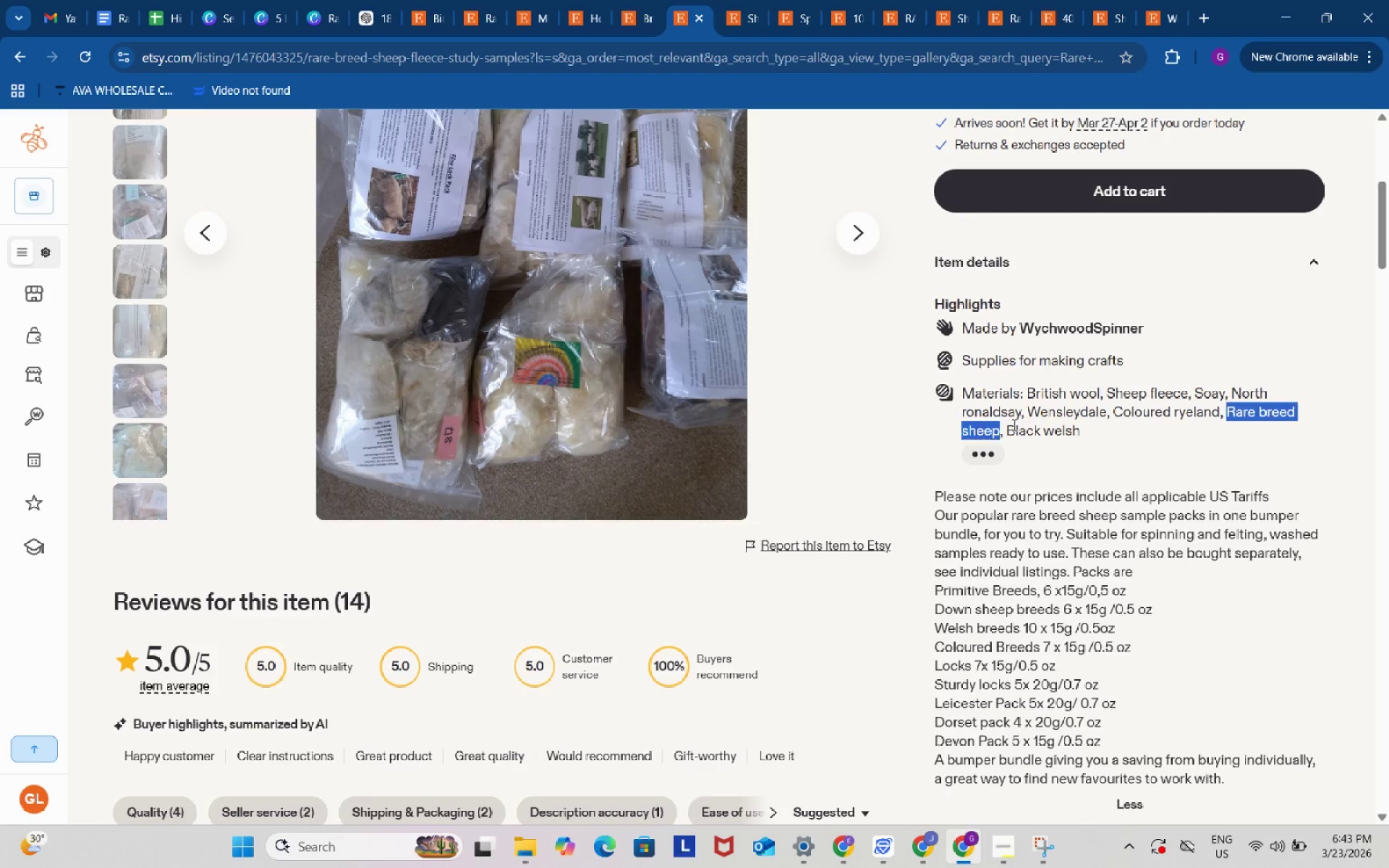 
left_click_drag(start_coordinate=[1013, 425], to_coordinate=[1064, 425])
 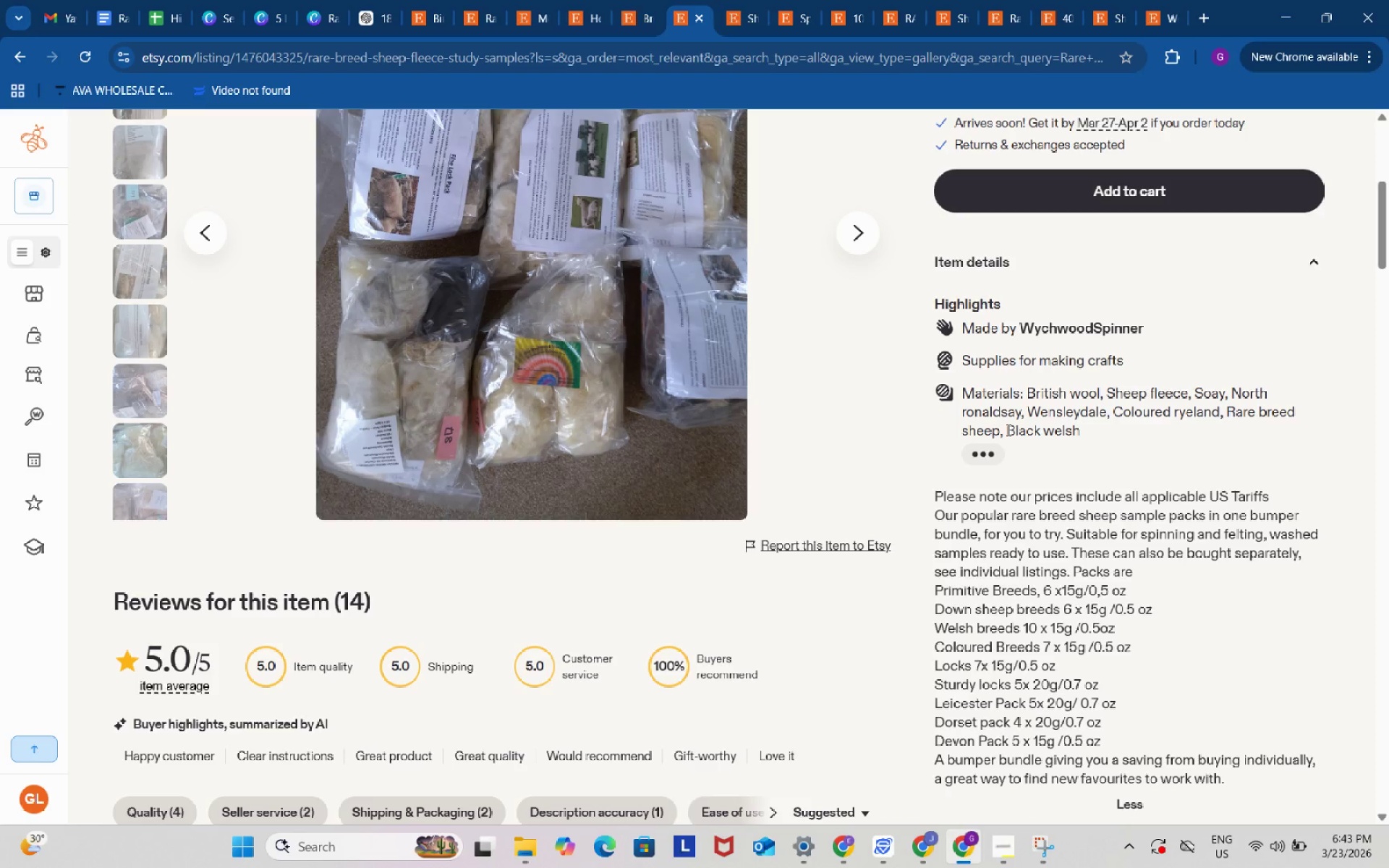 
left_click_drag(start_coordinate=[1007, 430], to_coordinate=[1092, 430])
 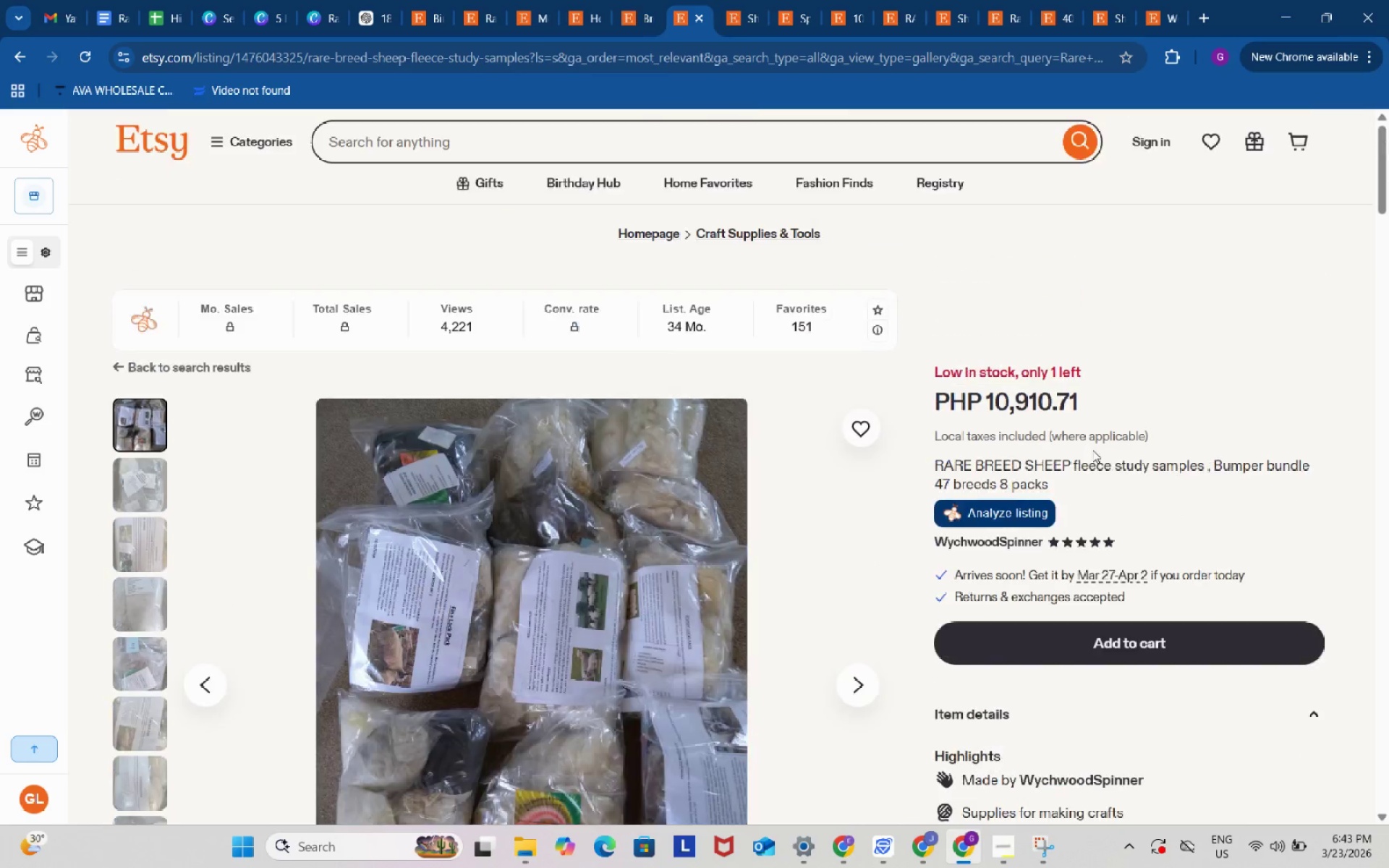 
scroll: coordinate [1092, 450], scroll_direction: up, amount: 5.0
 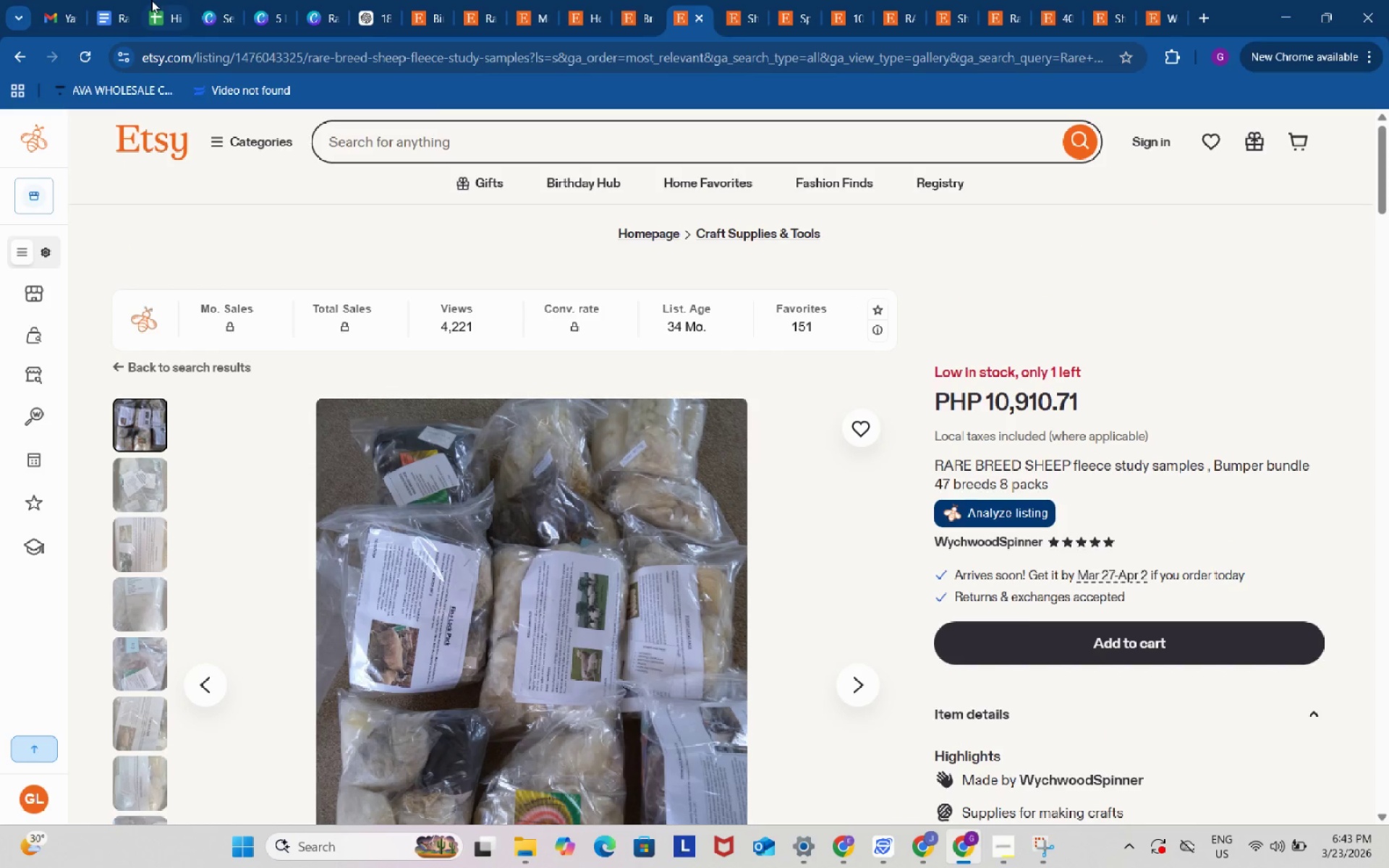 
left_click([151, 0])
 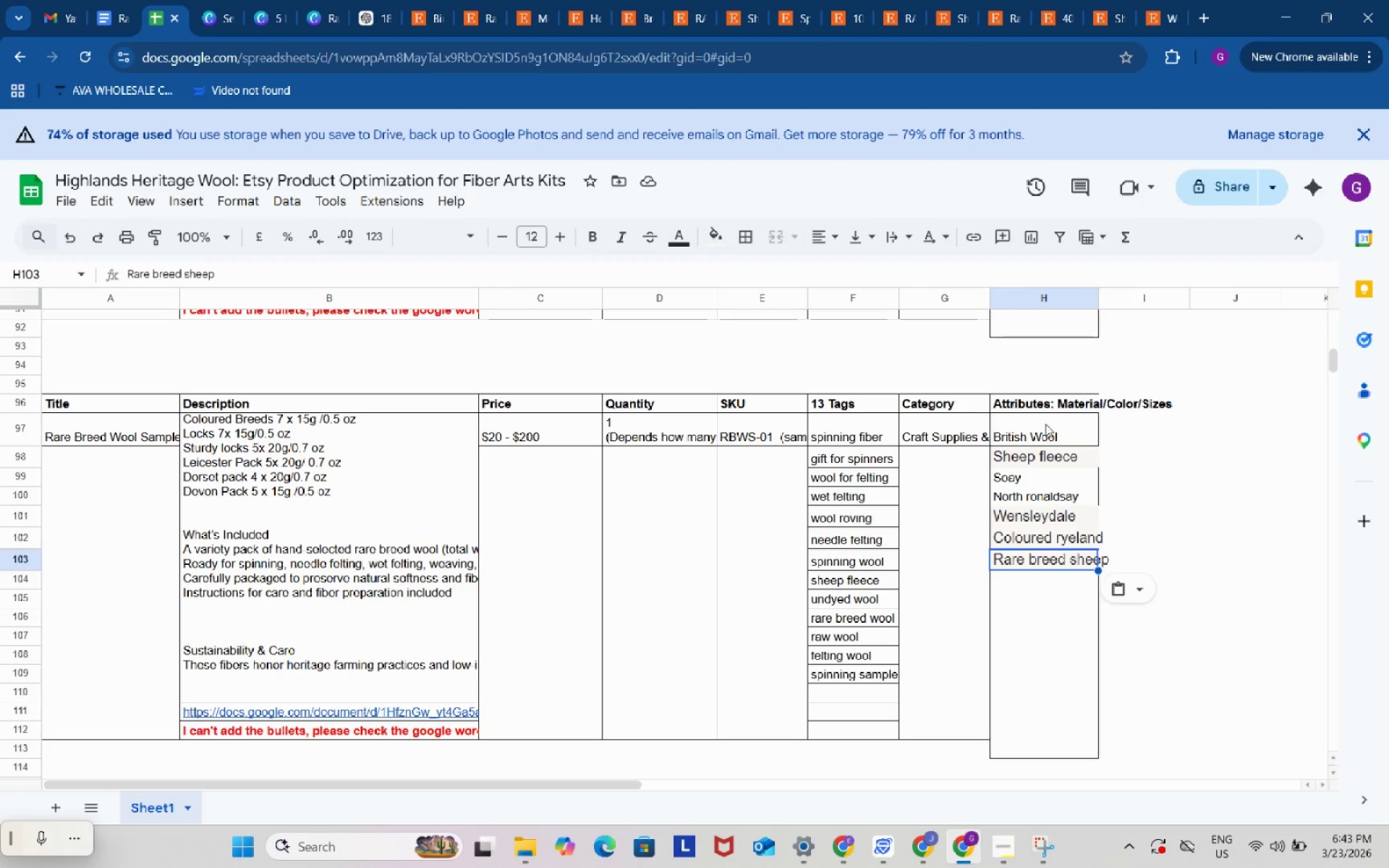 
left_click_drag(start_coordinate=[1045, 424], to_coordinate=[1050, 517])
 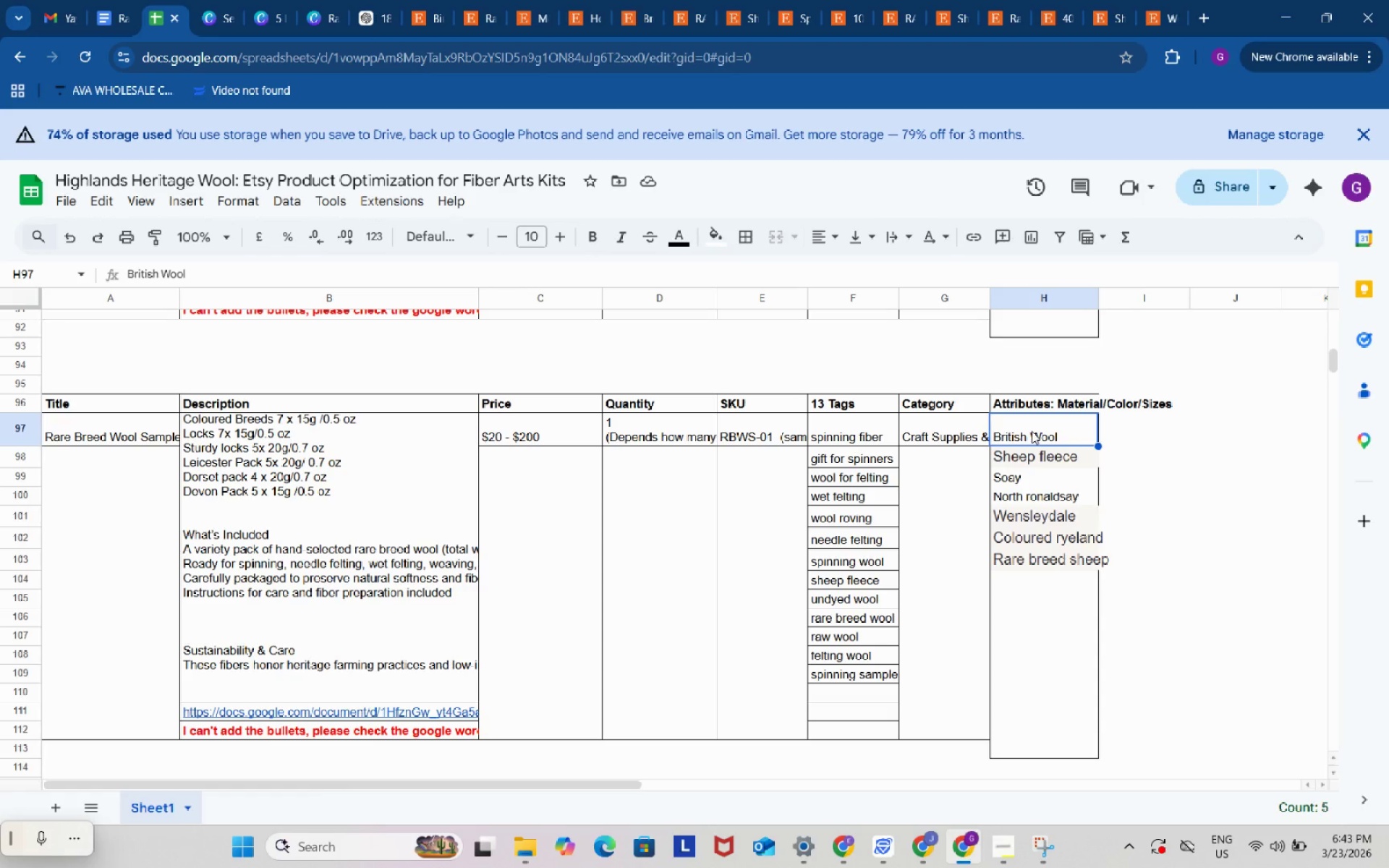 
left_click([1032, 431])
 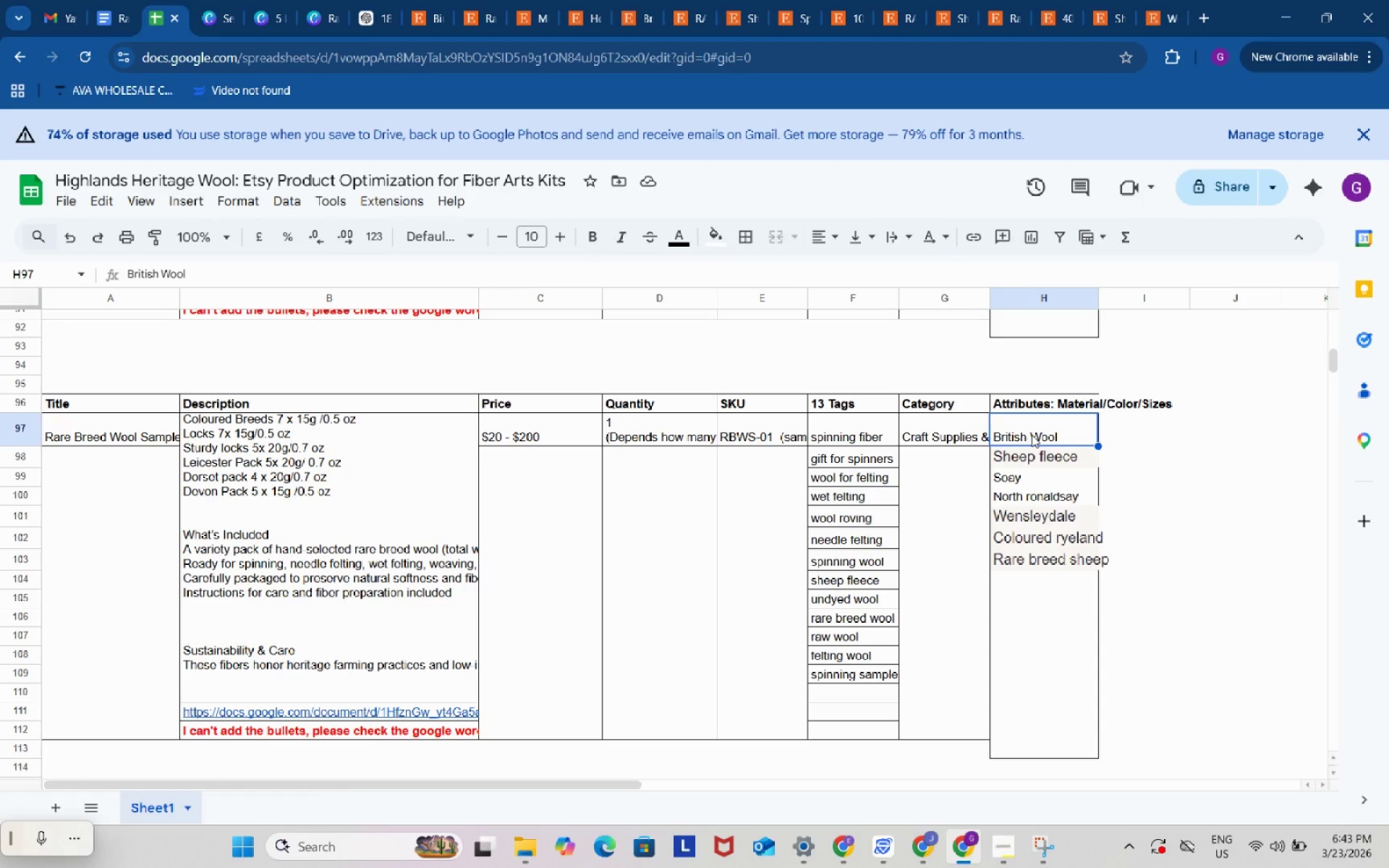 
left_click_drag(start_coordinate=[1032, 435], to_coordinate=[1040, 566])
 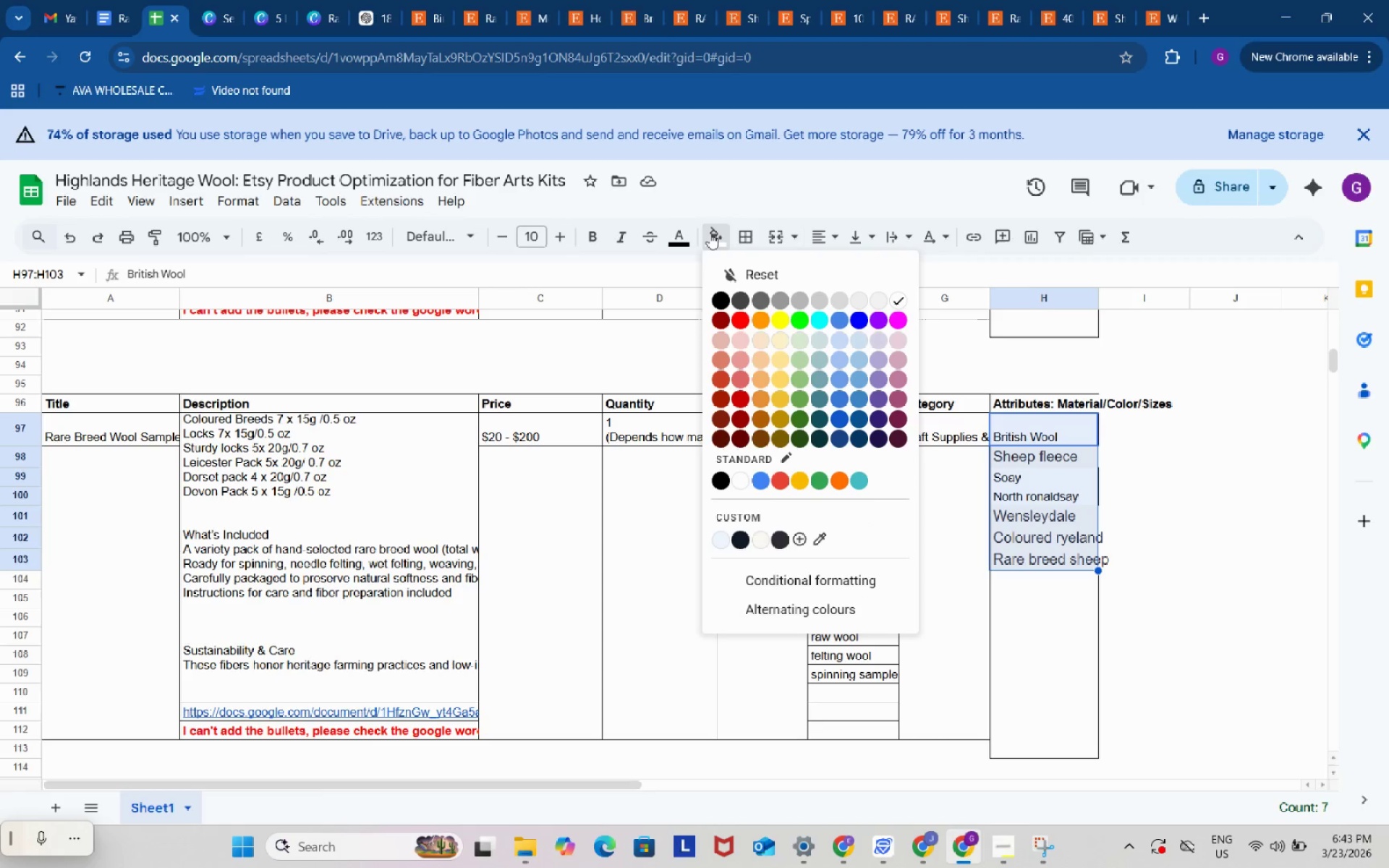 
left_click([710, 233])
 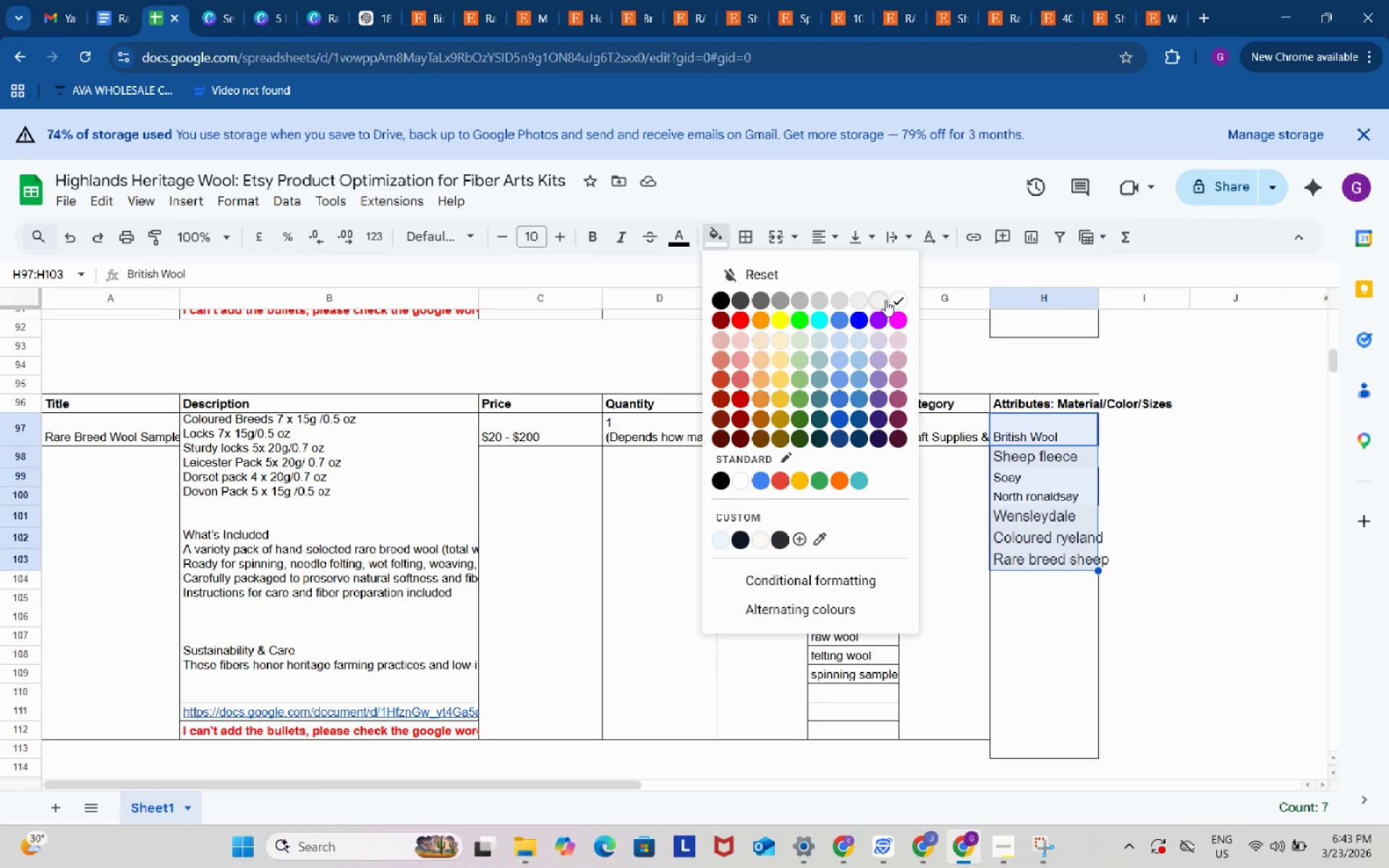 
left_click([903, 297])
 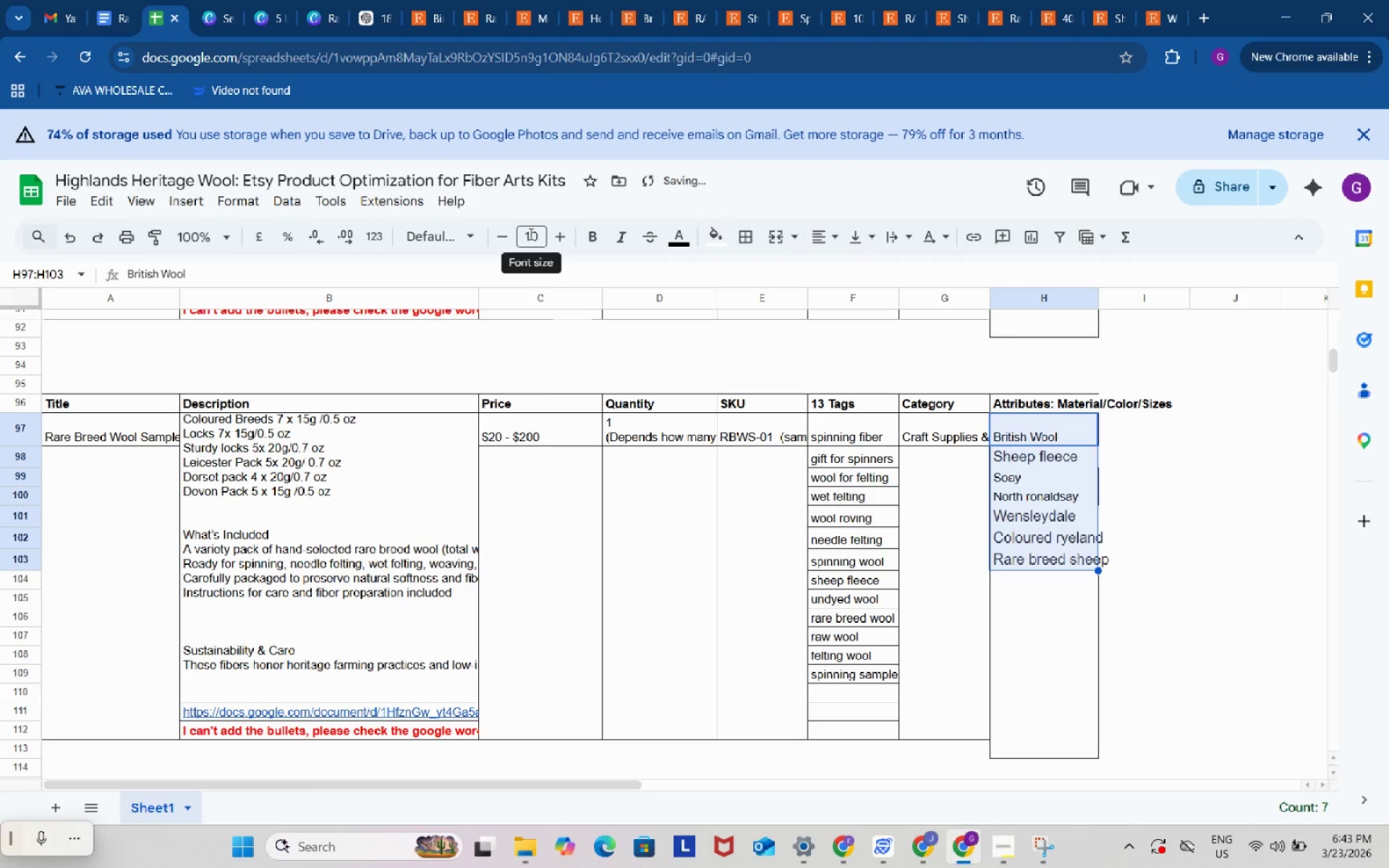 
left_click([530, 234])
 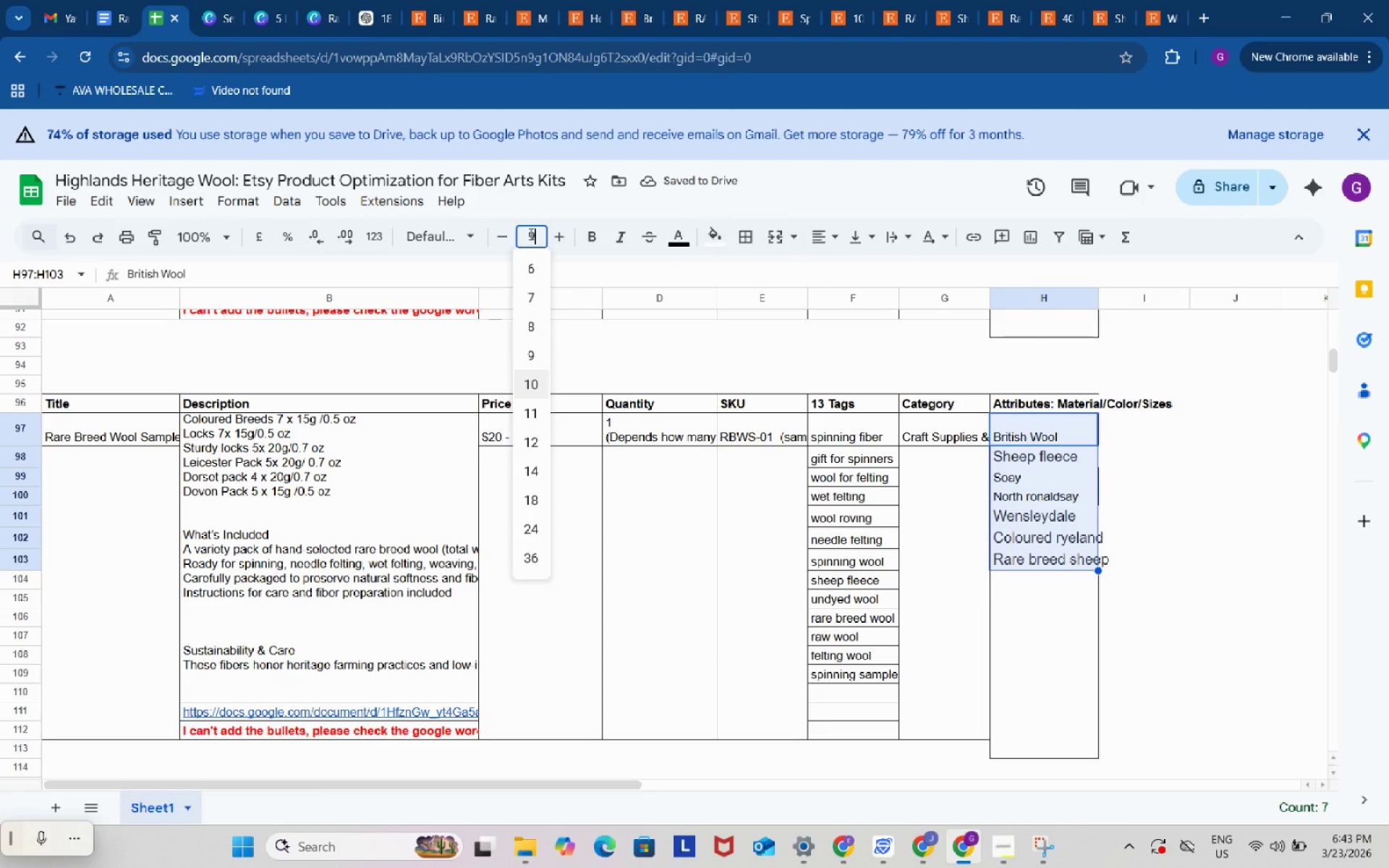 
key(Numpad9)
 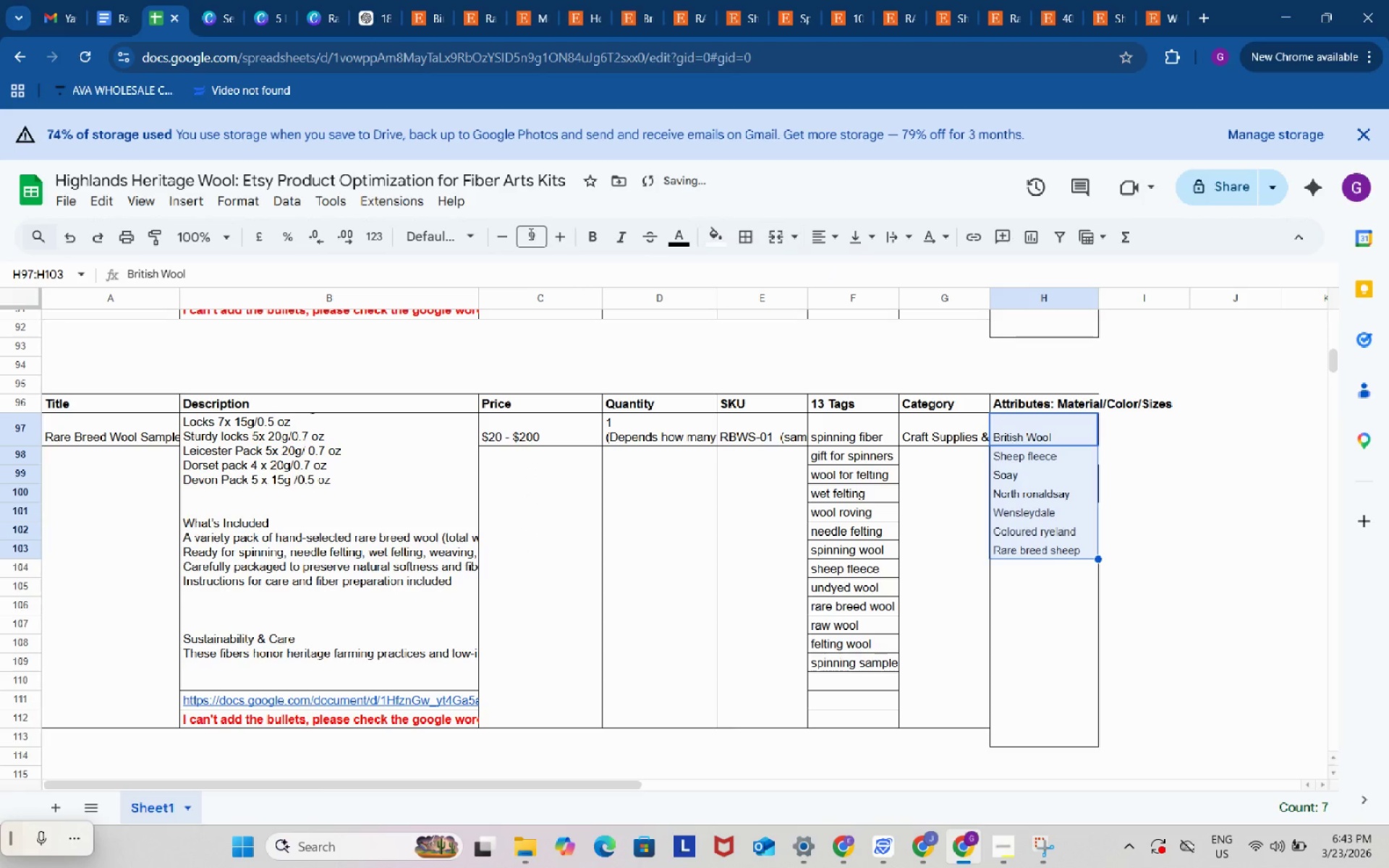 
key(Enter)
 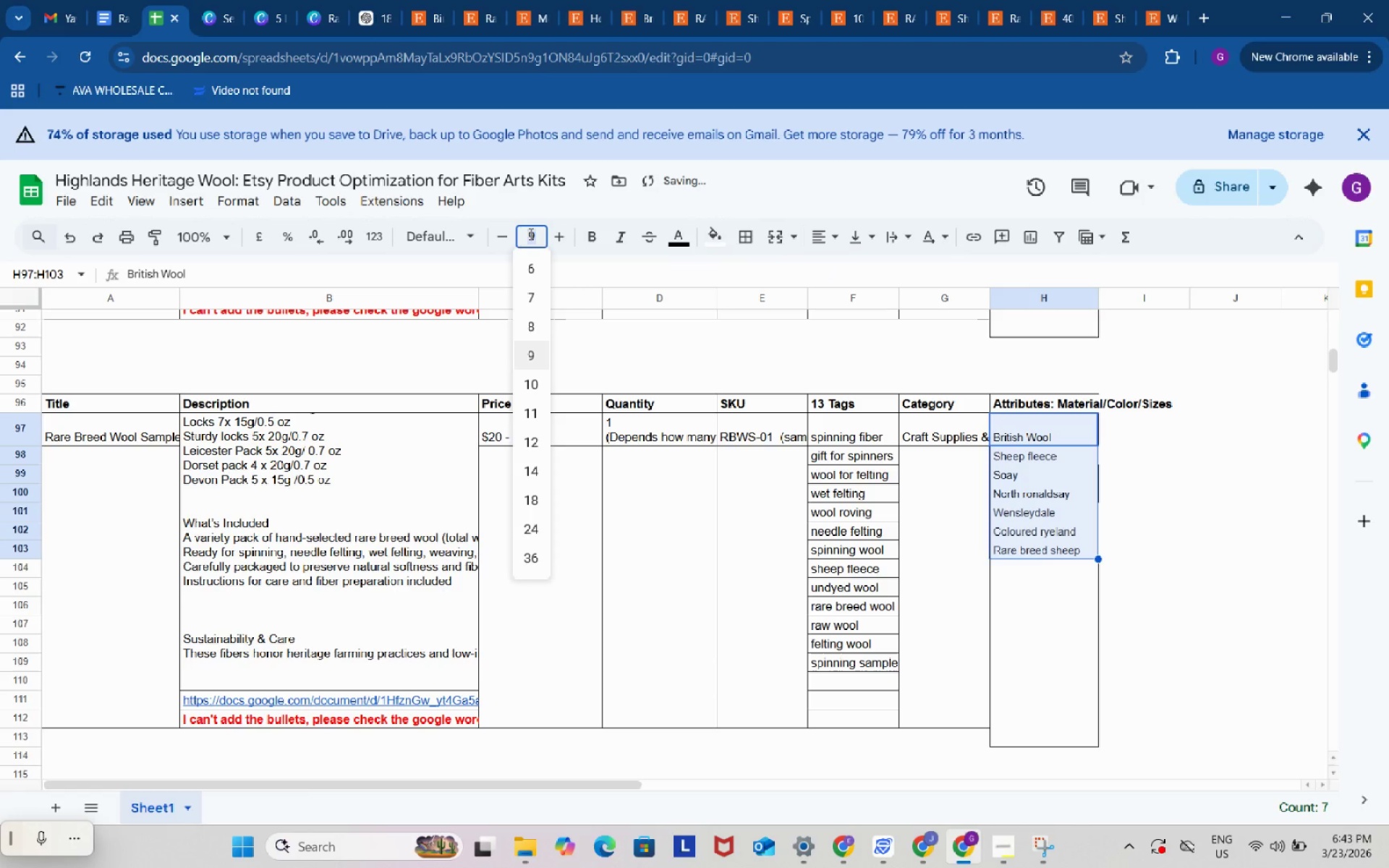 
left_click([530, 234])
 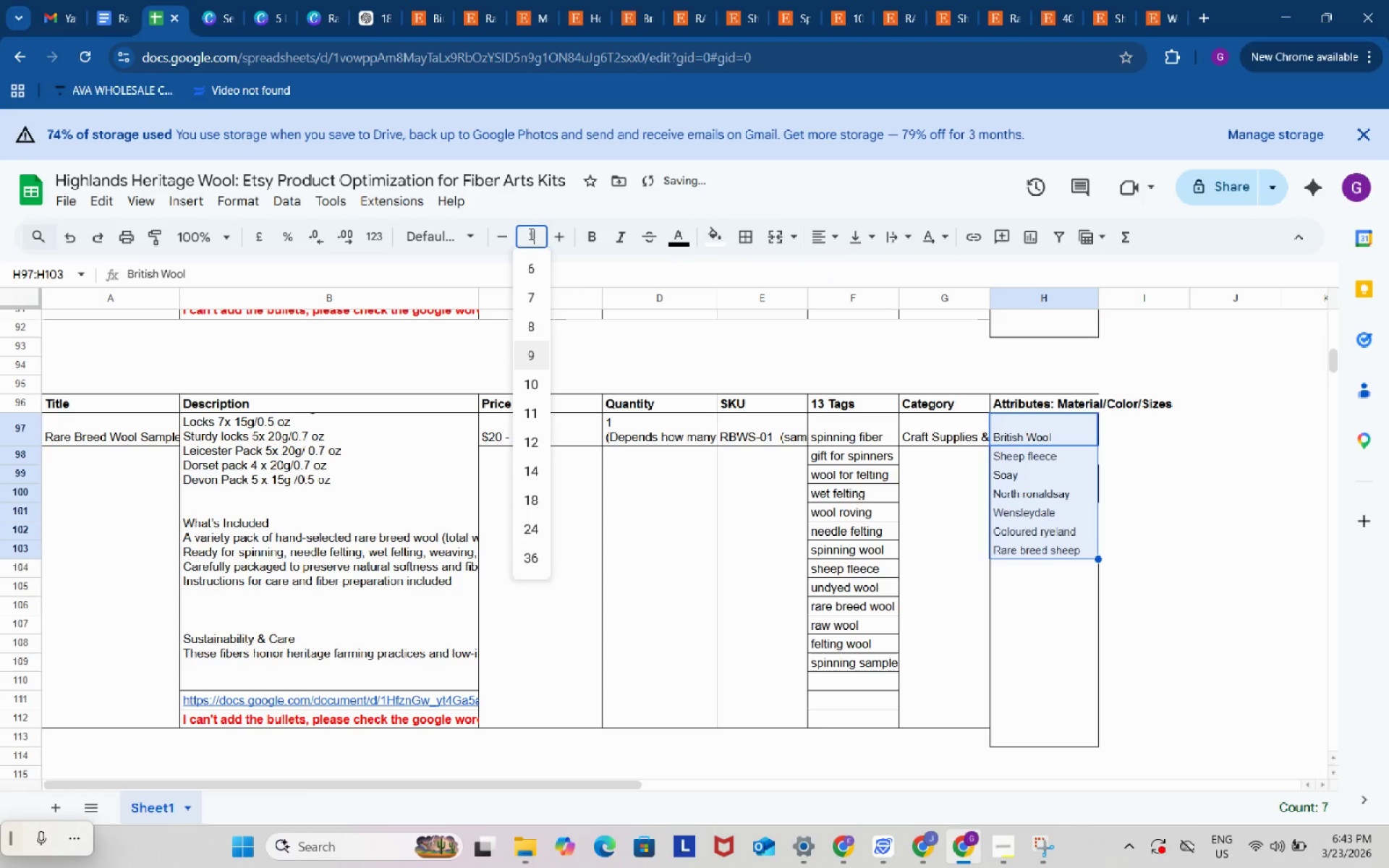 
key(Numpad1)
 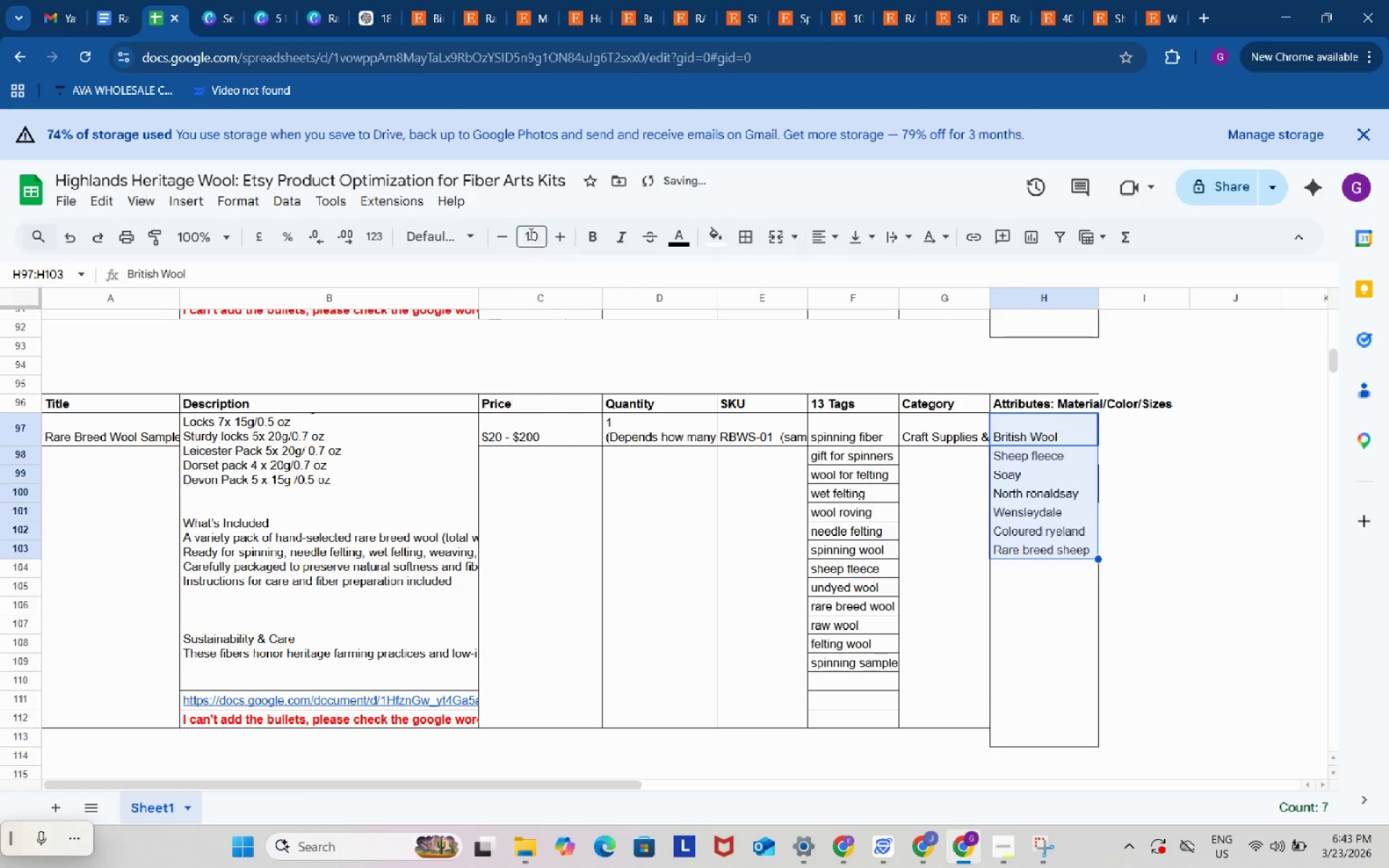 
key(Numpad0)
 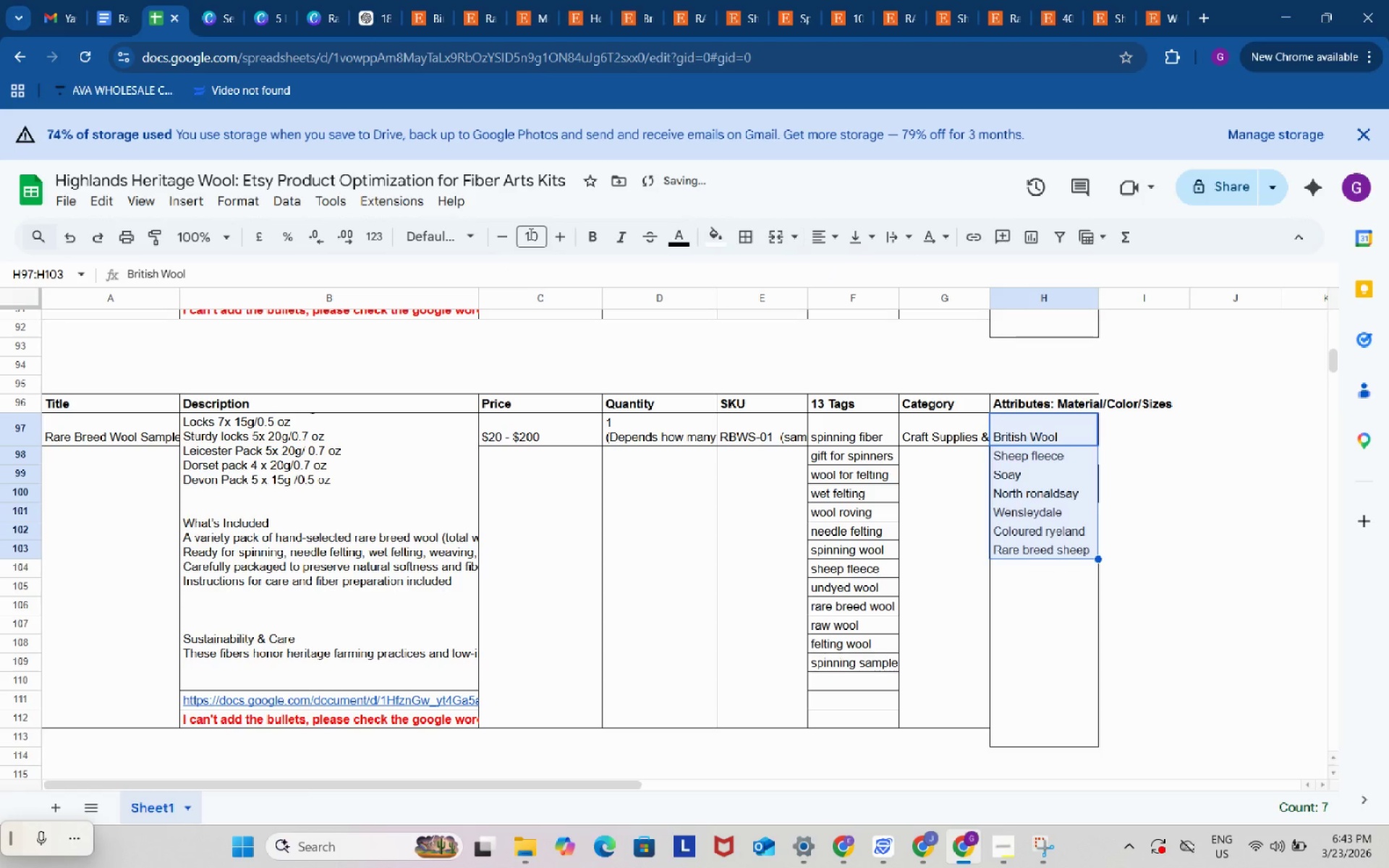 
key(Enter)
 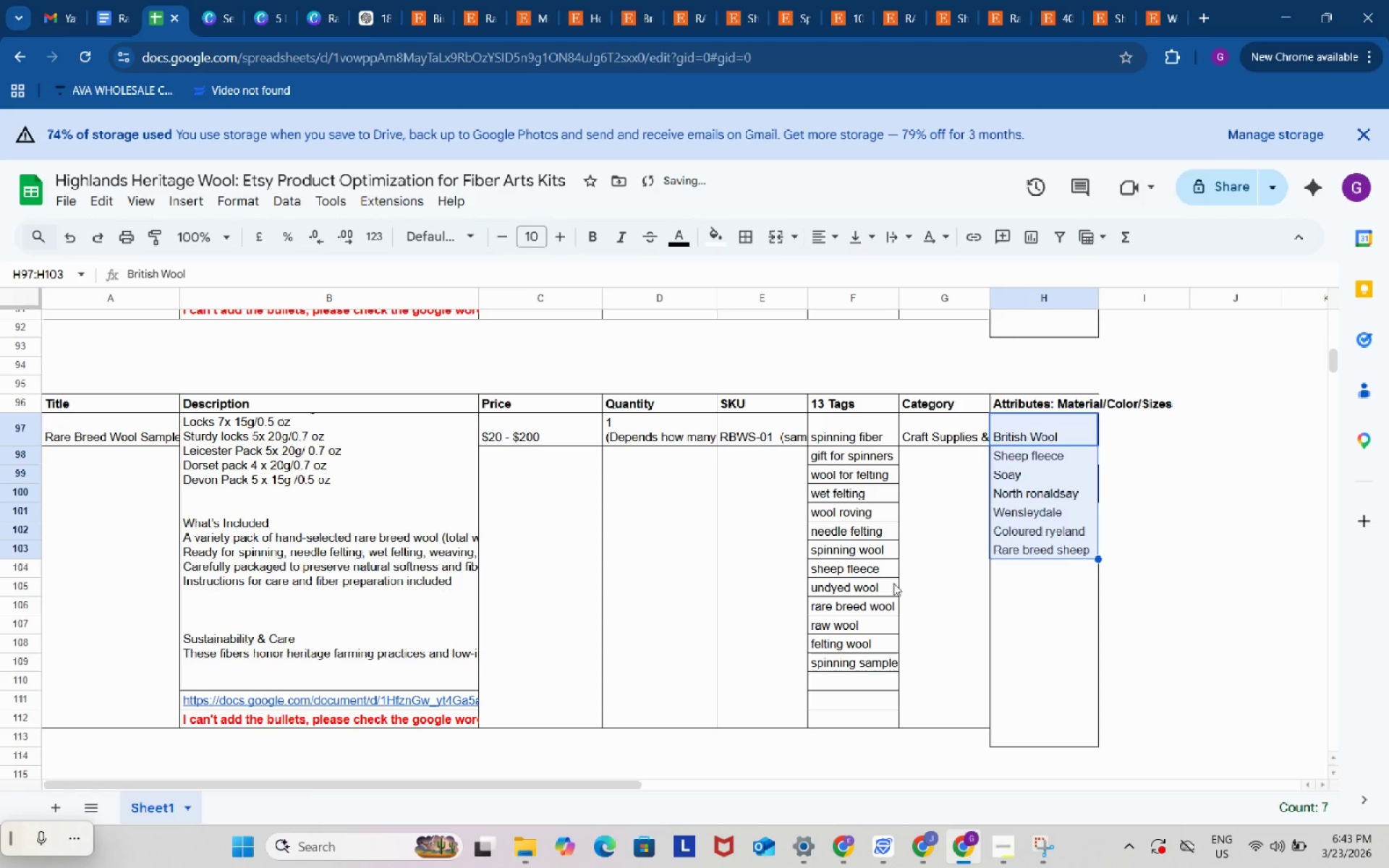 
left_click([1007, 599])
 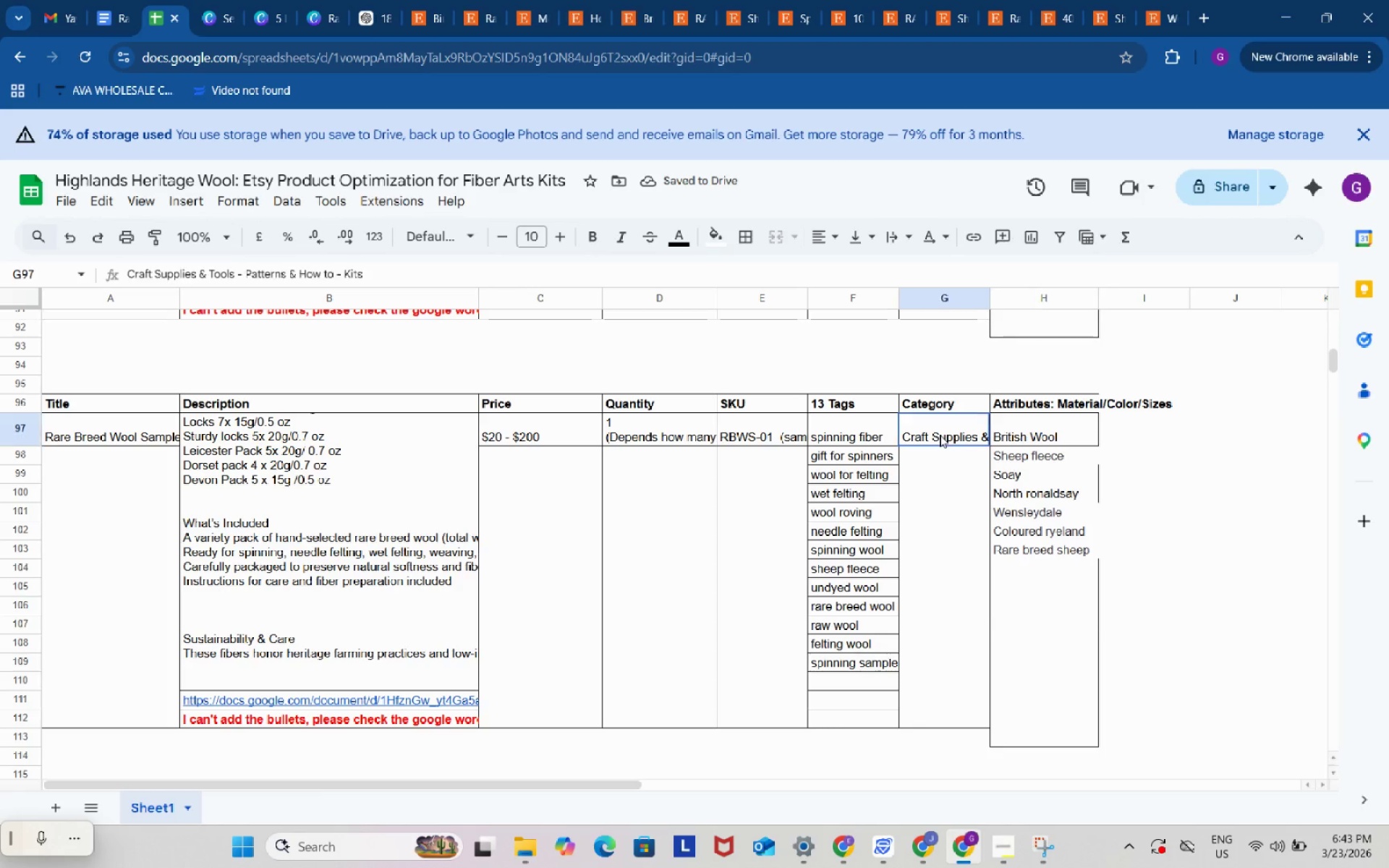 
left_click([940, 435])
 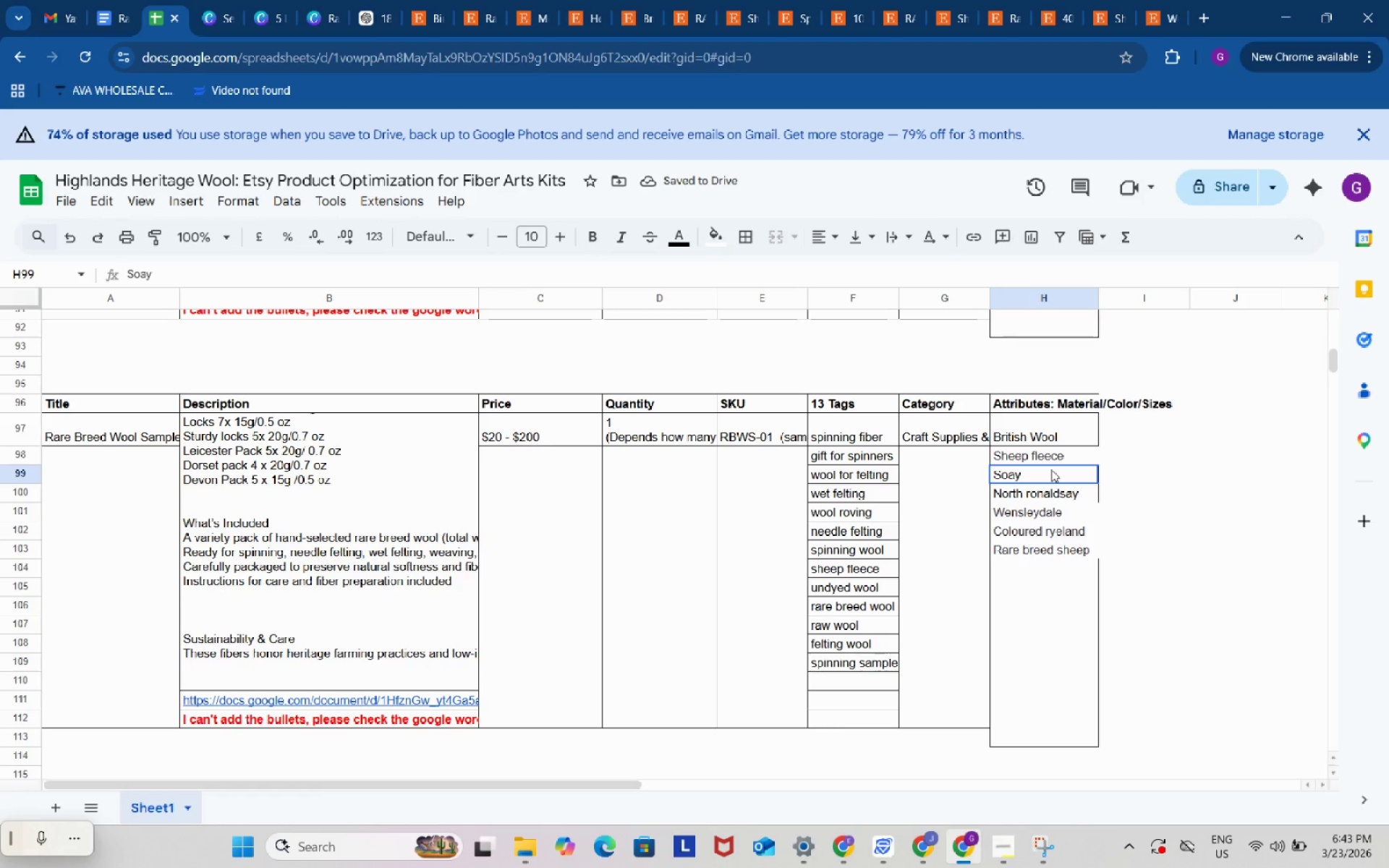 
left_click([1051, 469])
 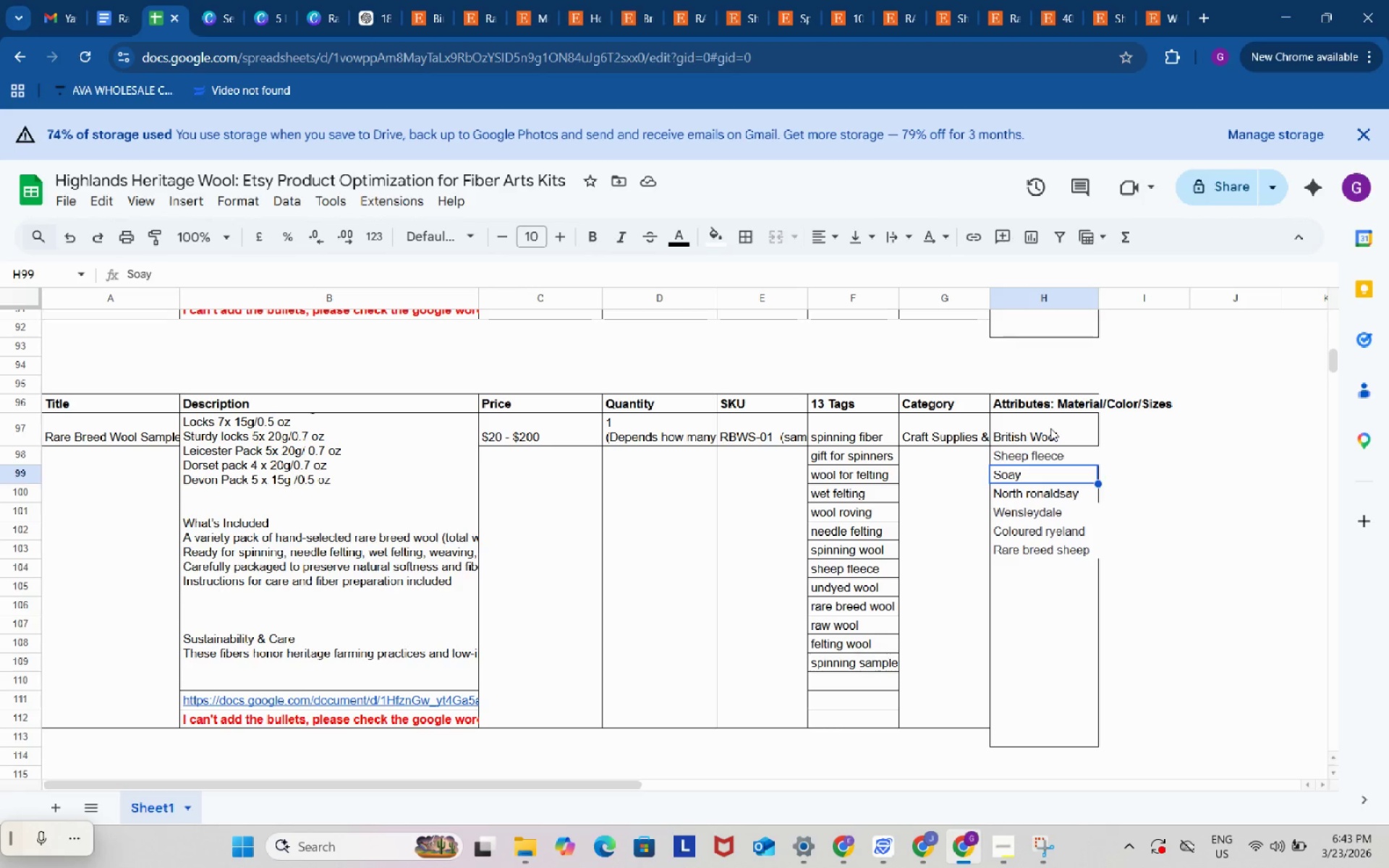 
left_click_drag(start_coordinate=[1050, 428], to_coordinate=[1060, 553])
 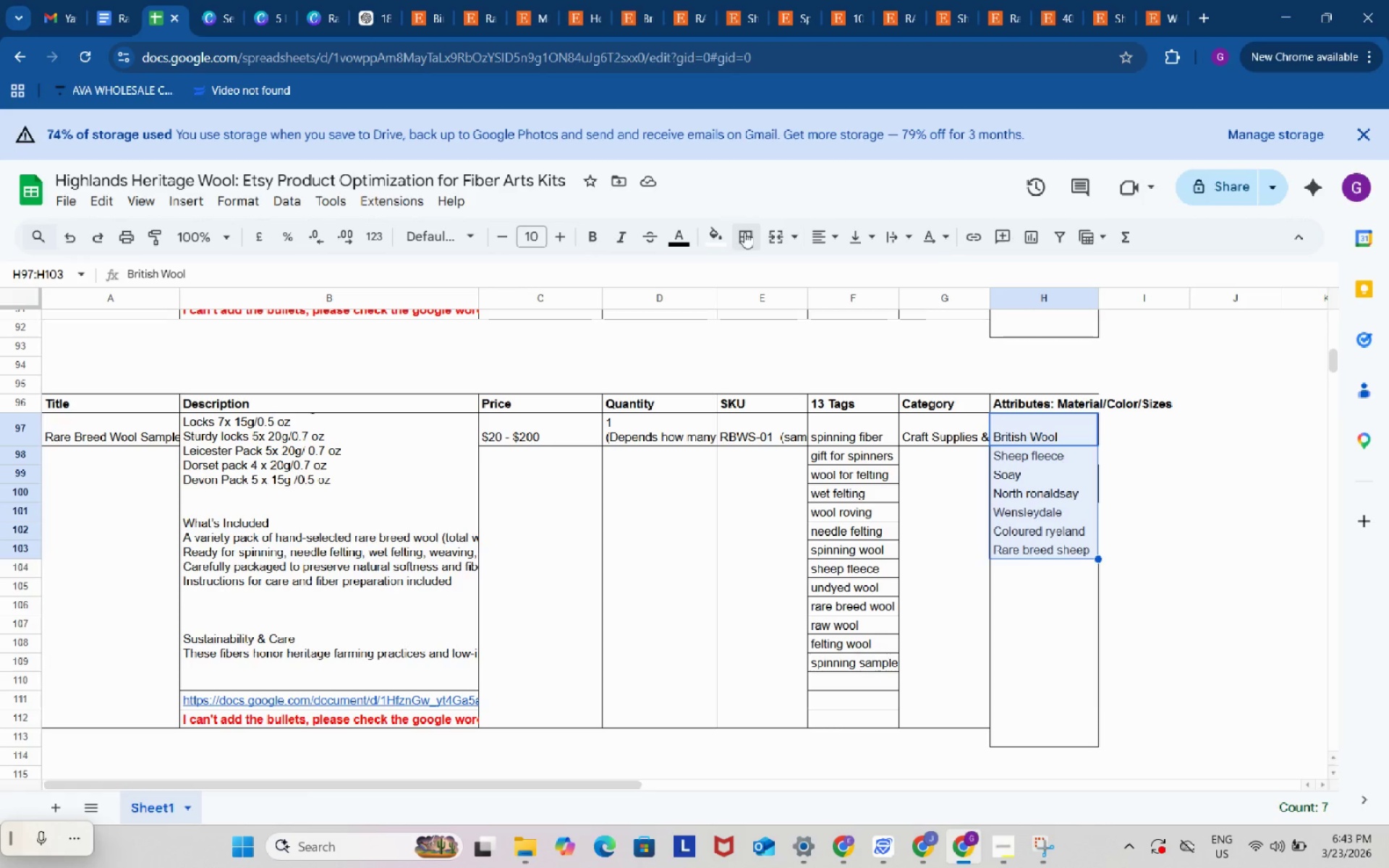 
left_click([744, 232])
 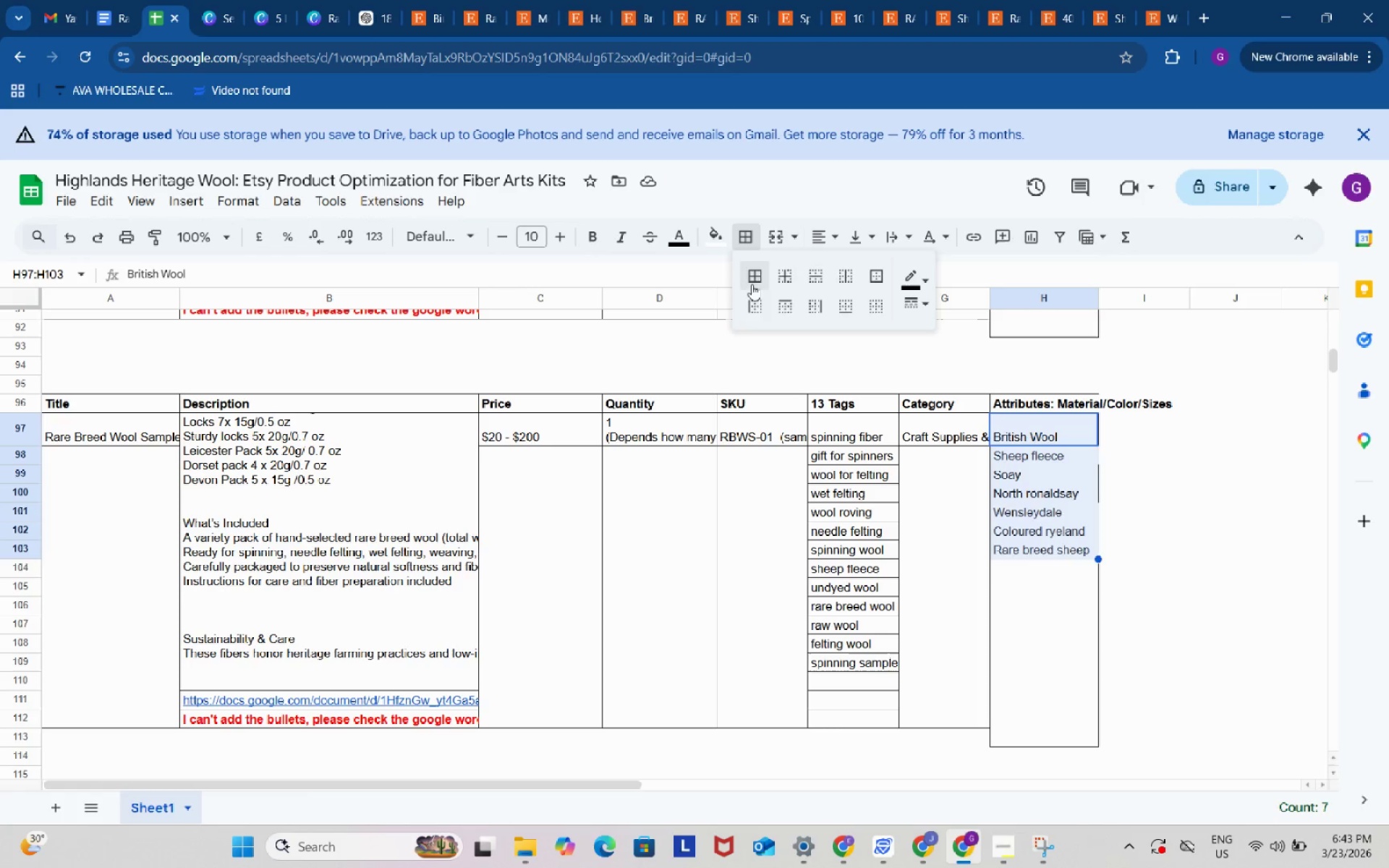 
left_click([752, 284])
 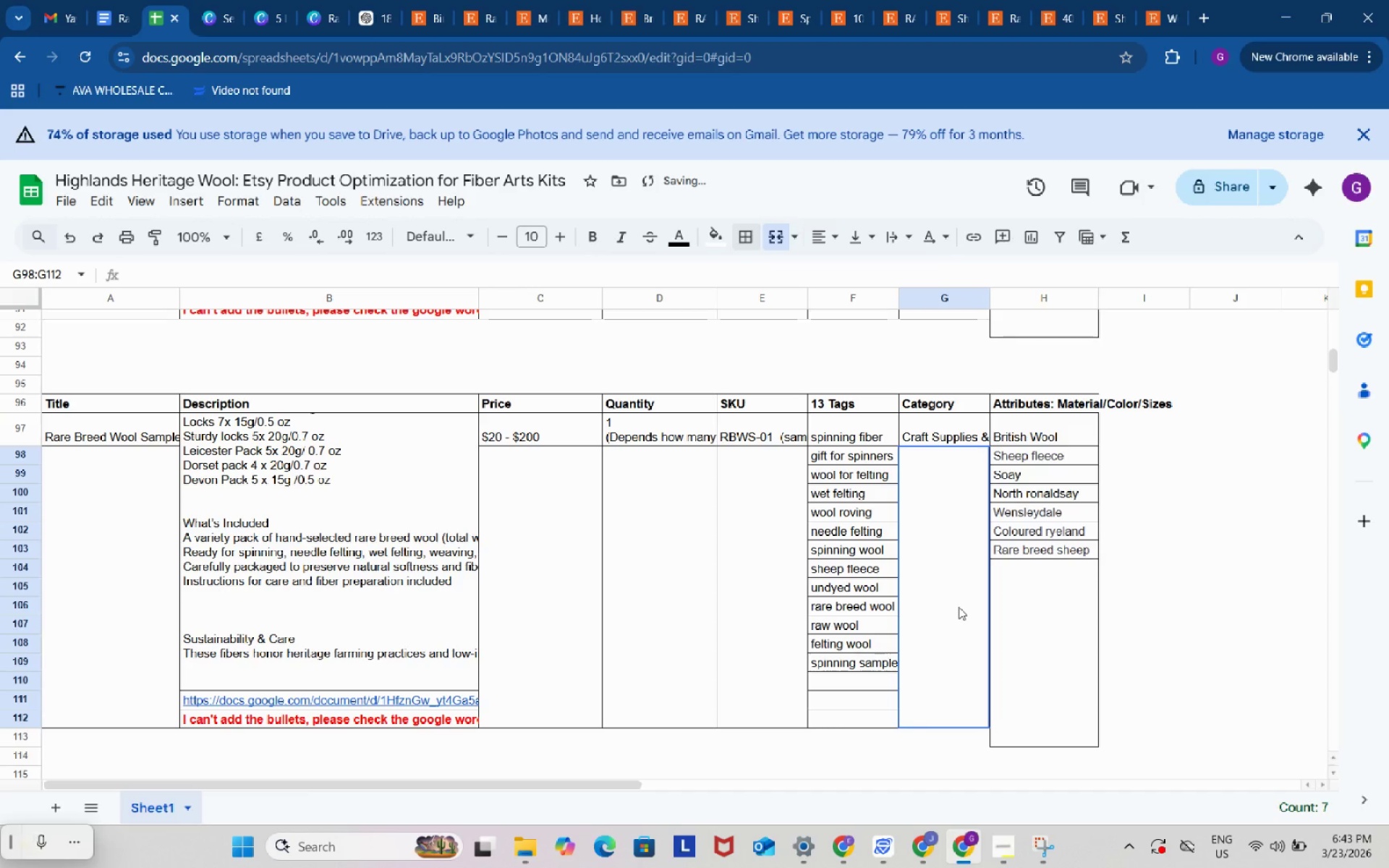 
left_click([959, 607])
 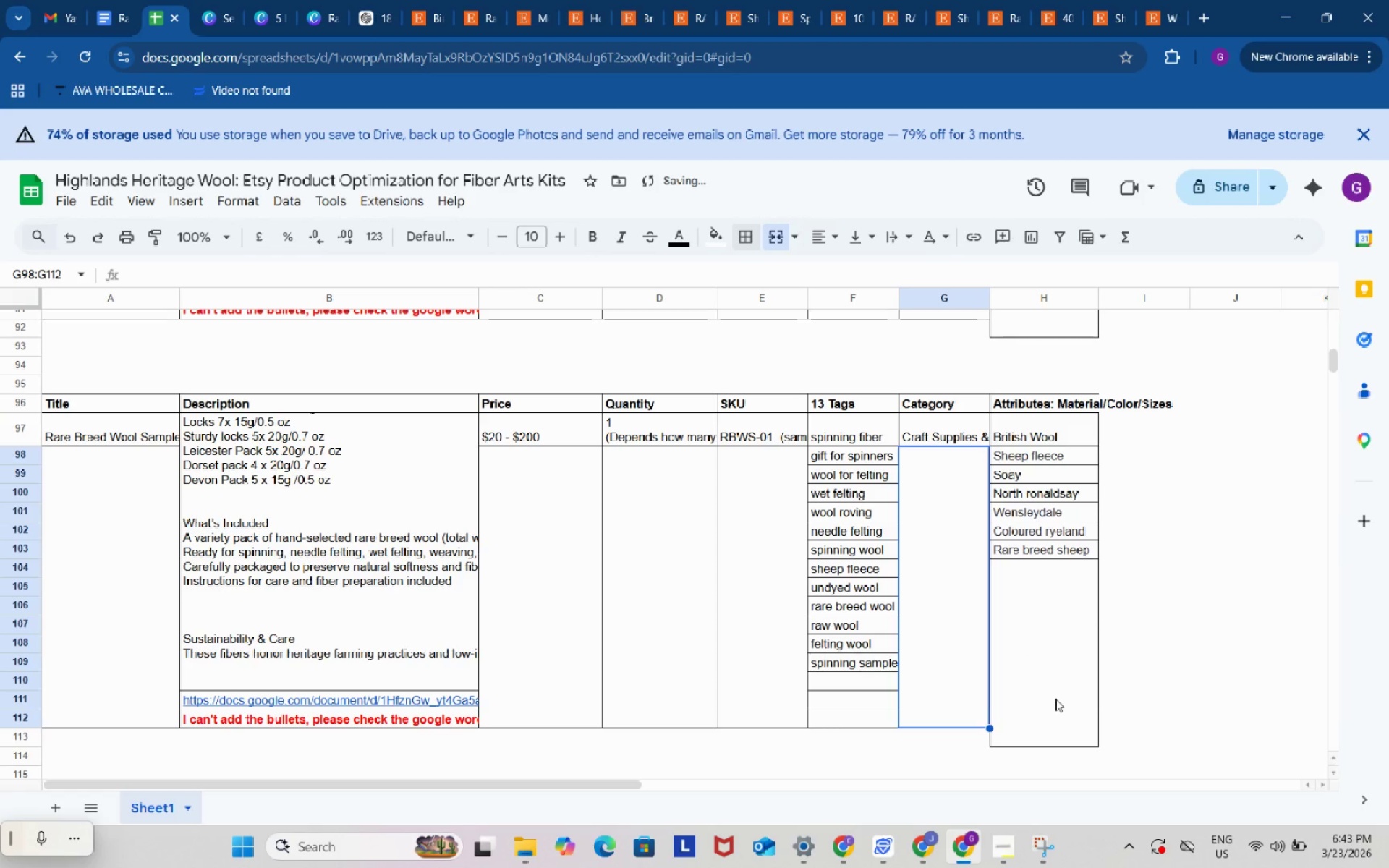 
left_click([1056, 699])
 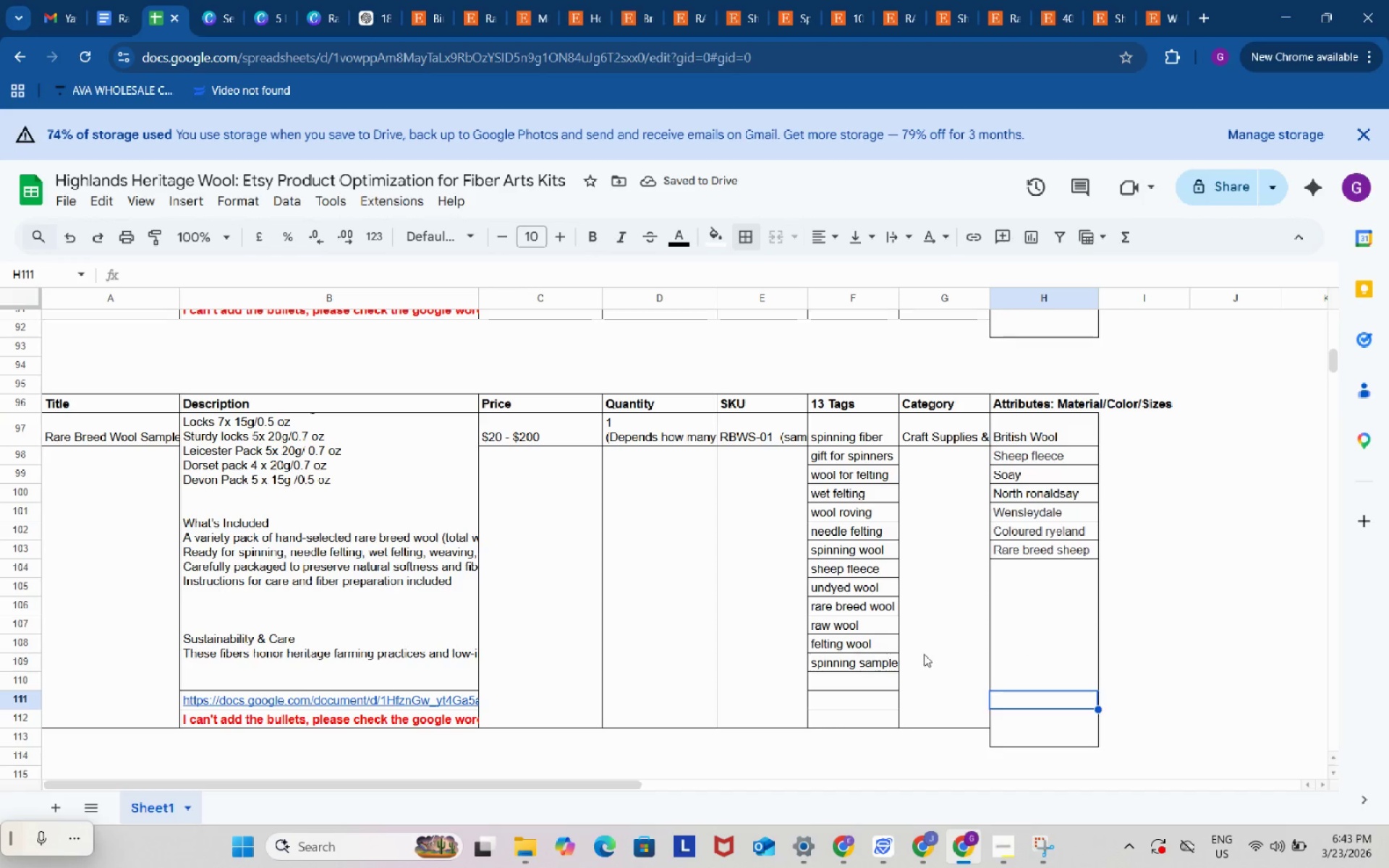 
scroll: coordinate [906, 649], scroll_direction: down, amount: 2.0
 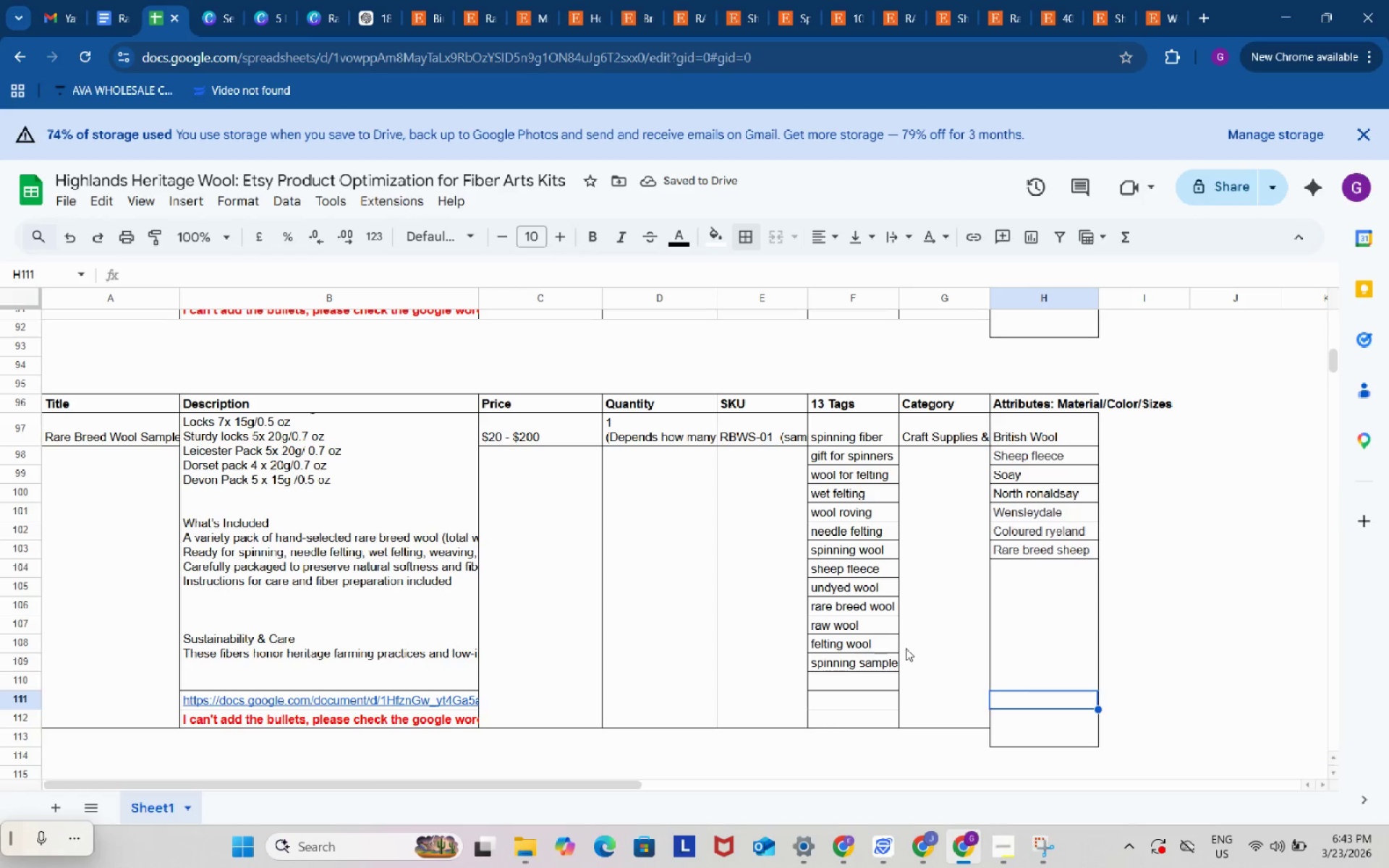 
scroll: coordinate [906, 649], scroll_direction: up, amount: 2.0
 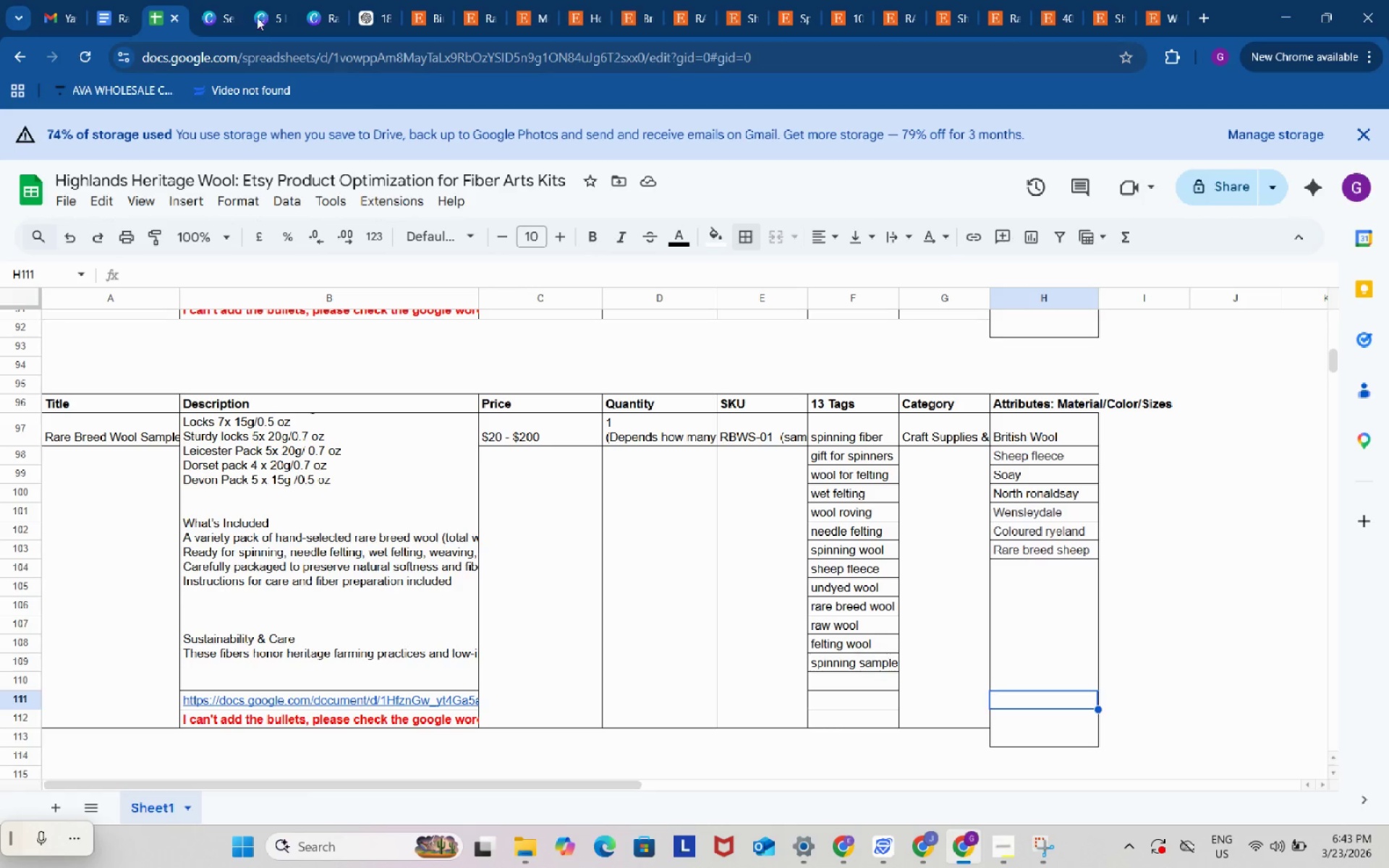 
left_click([257, 1])
 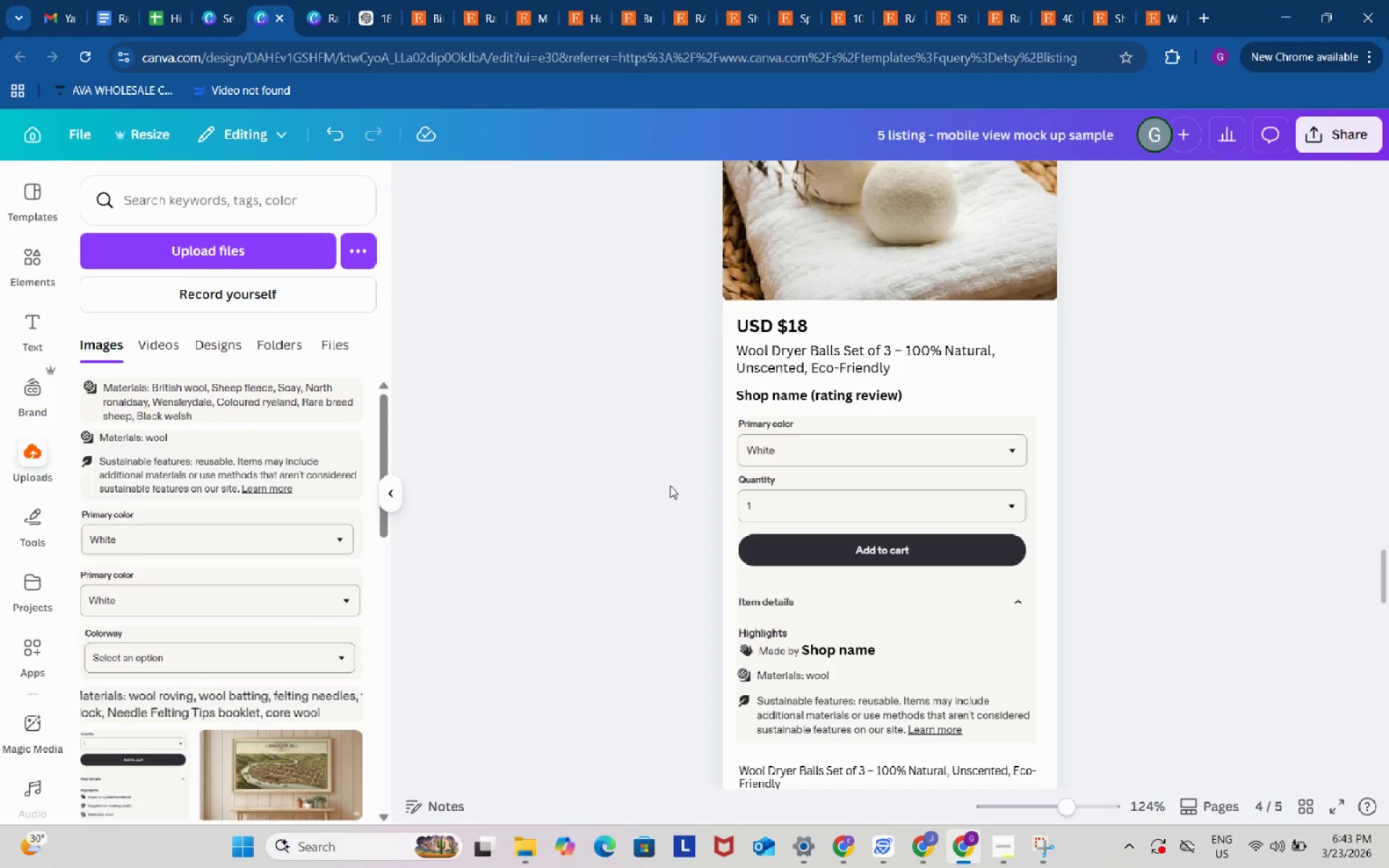 
left_click([670, 485])
 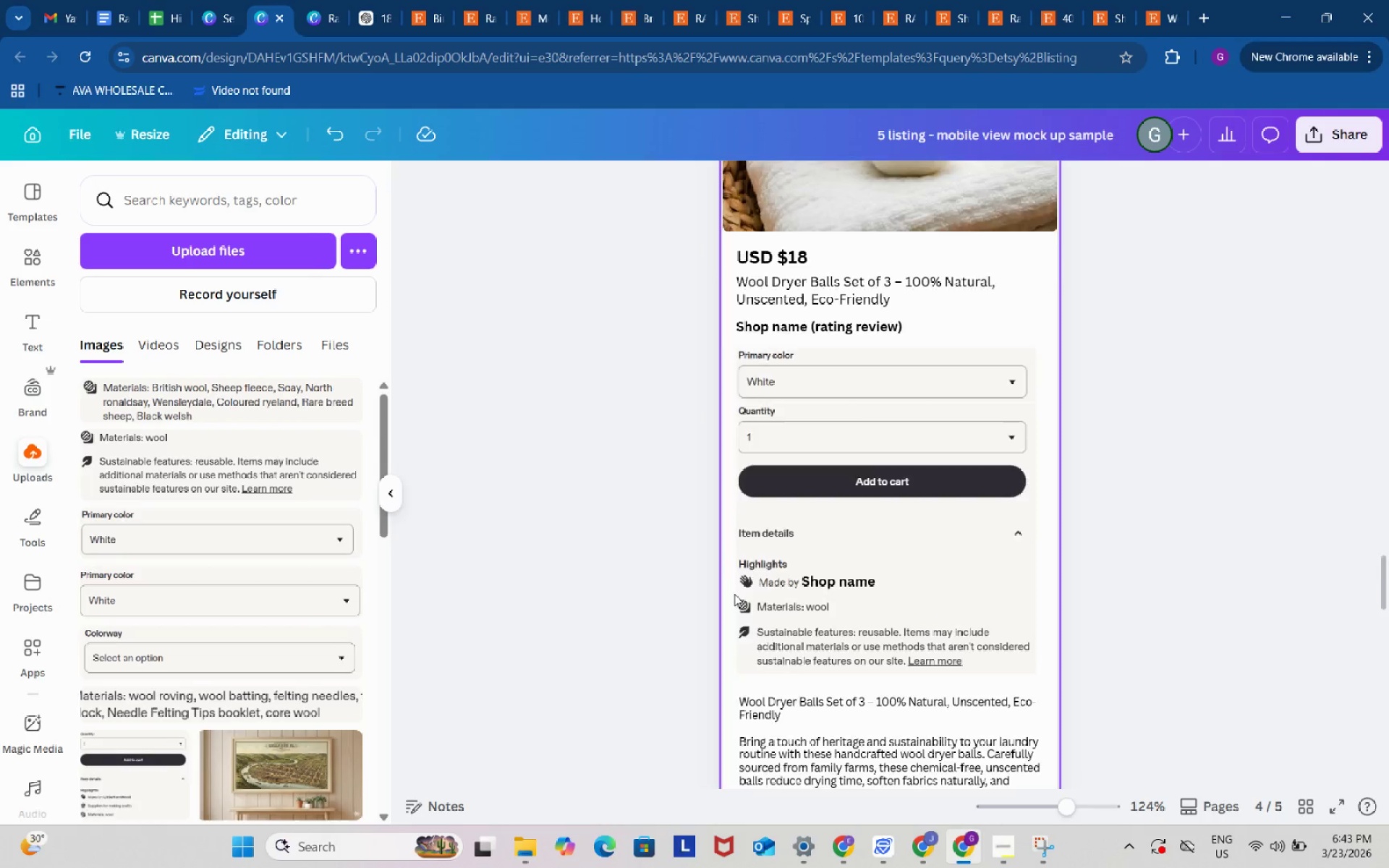 
scroll: coordinate [734, 594], scroll_direction: down, amount: 28.0
 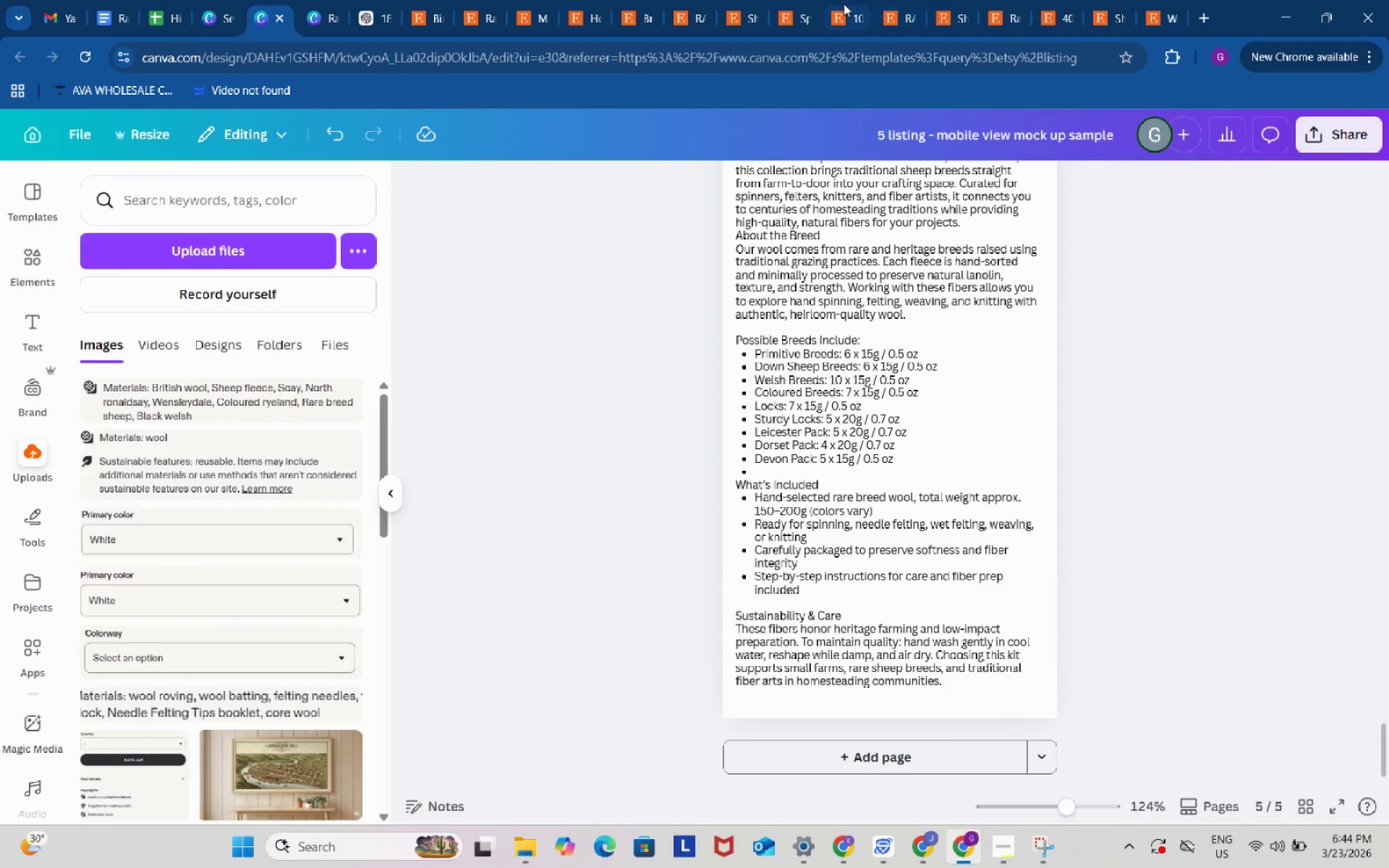 
left_click([844, 4])
 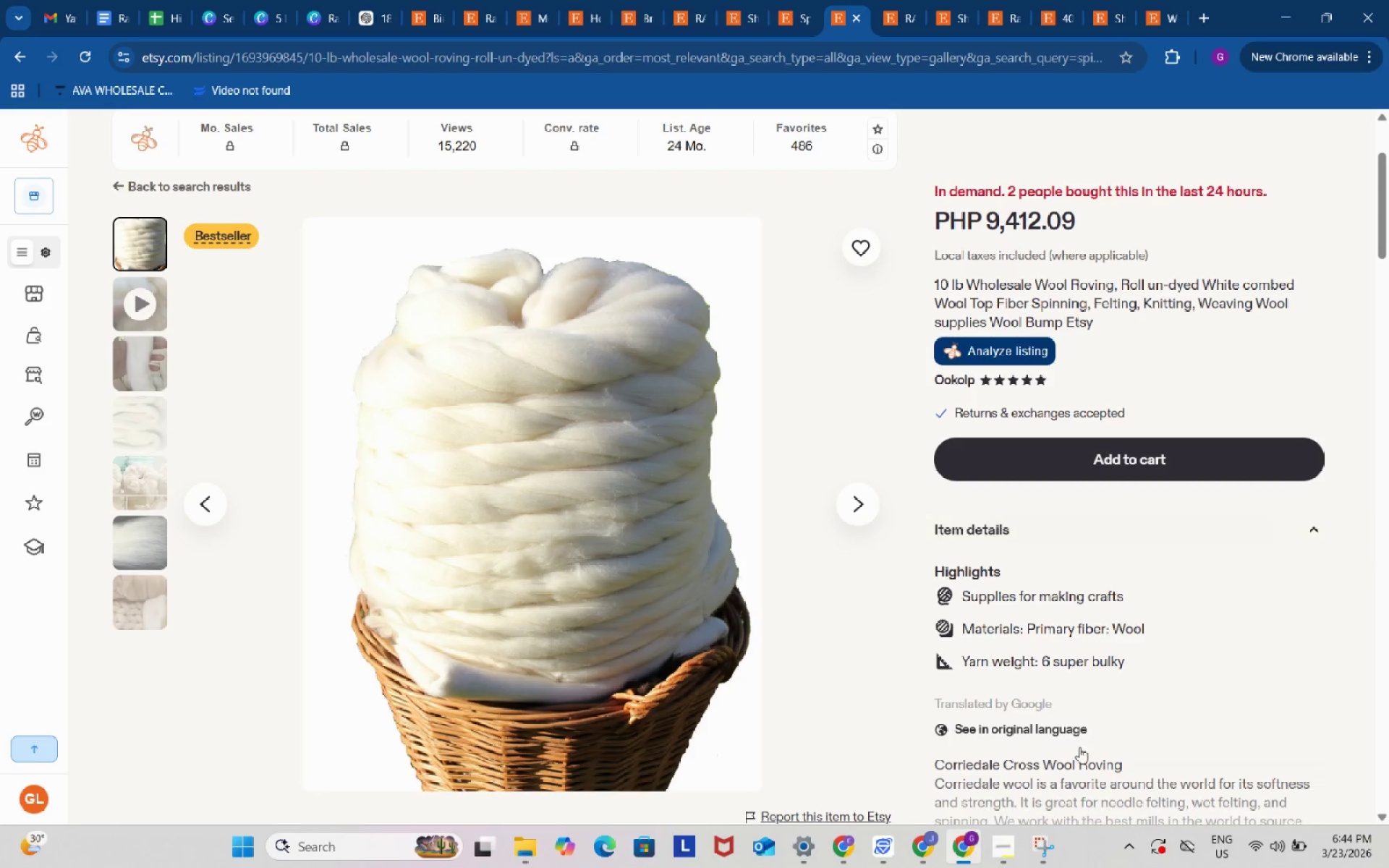 
scroll: coordinate [1029, 644], scroll_direction: down, amount: 9.0
 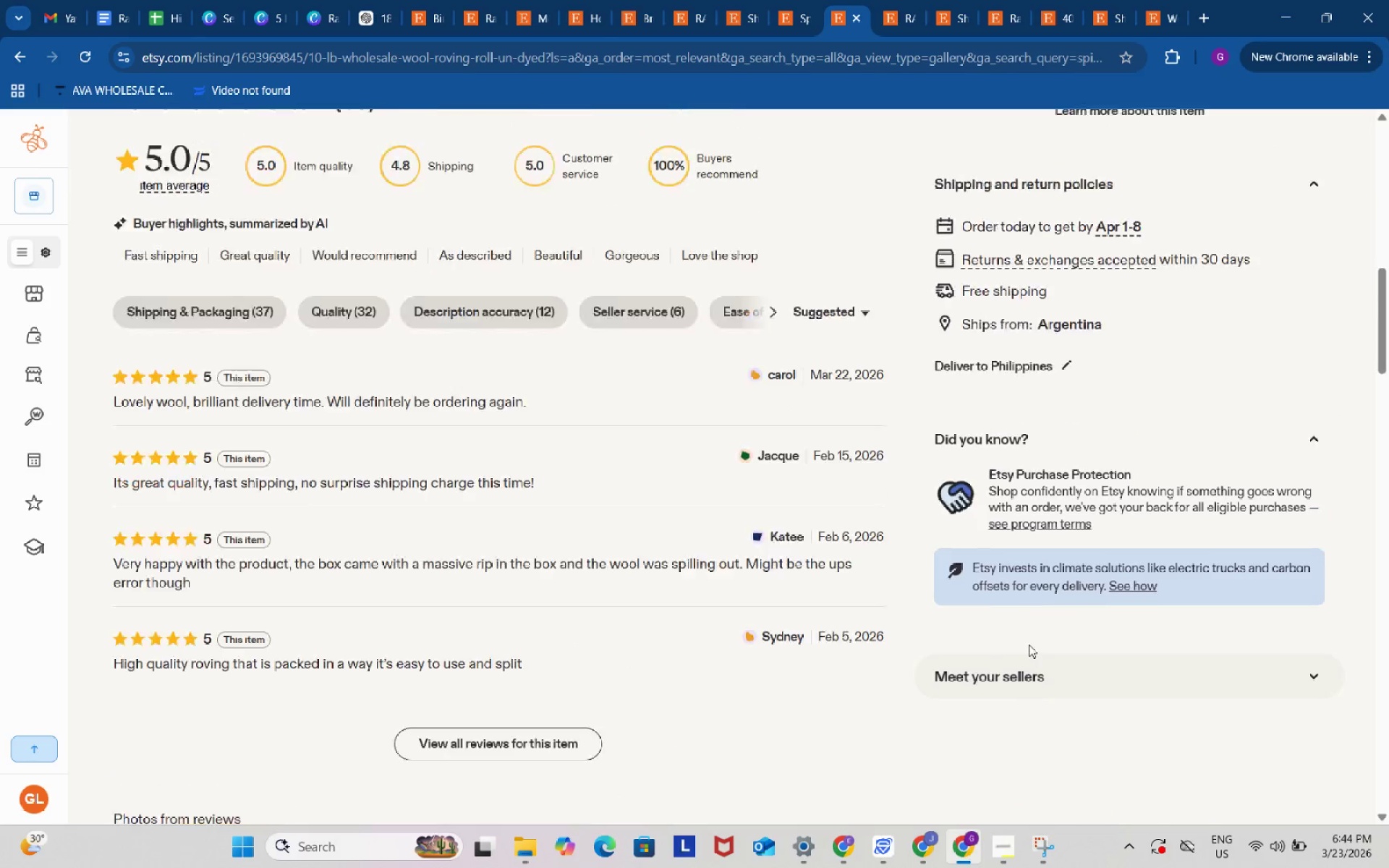 
scroll: coordinate [1029, 644], scroll_direction: up, amount: 10.0
 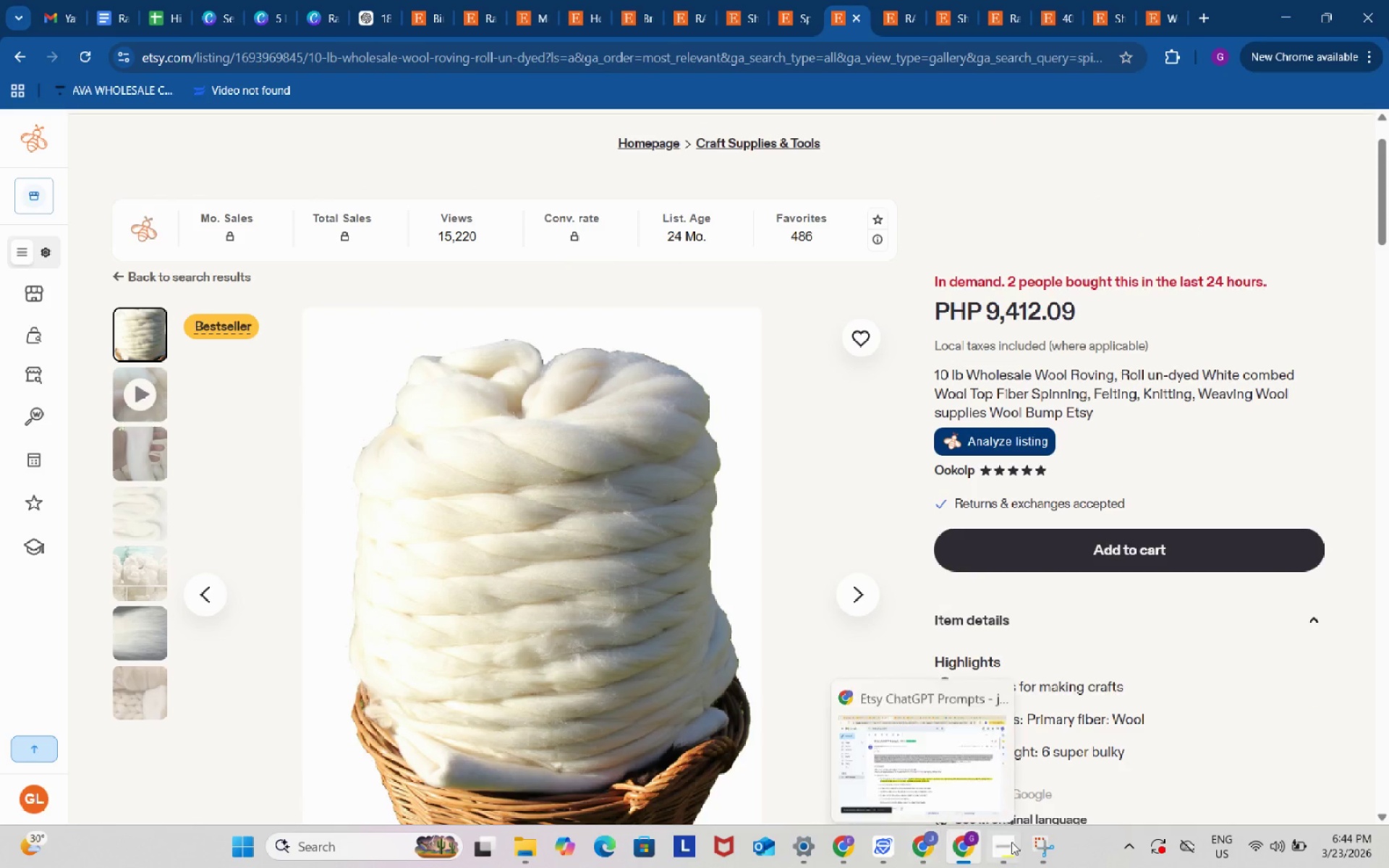 
left_click([1001, 842])